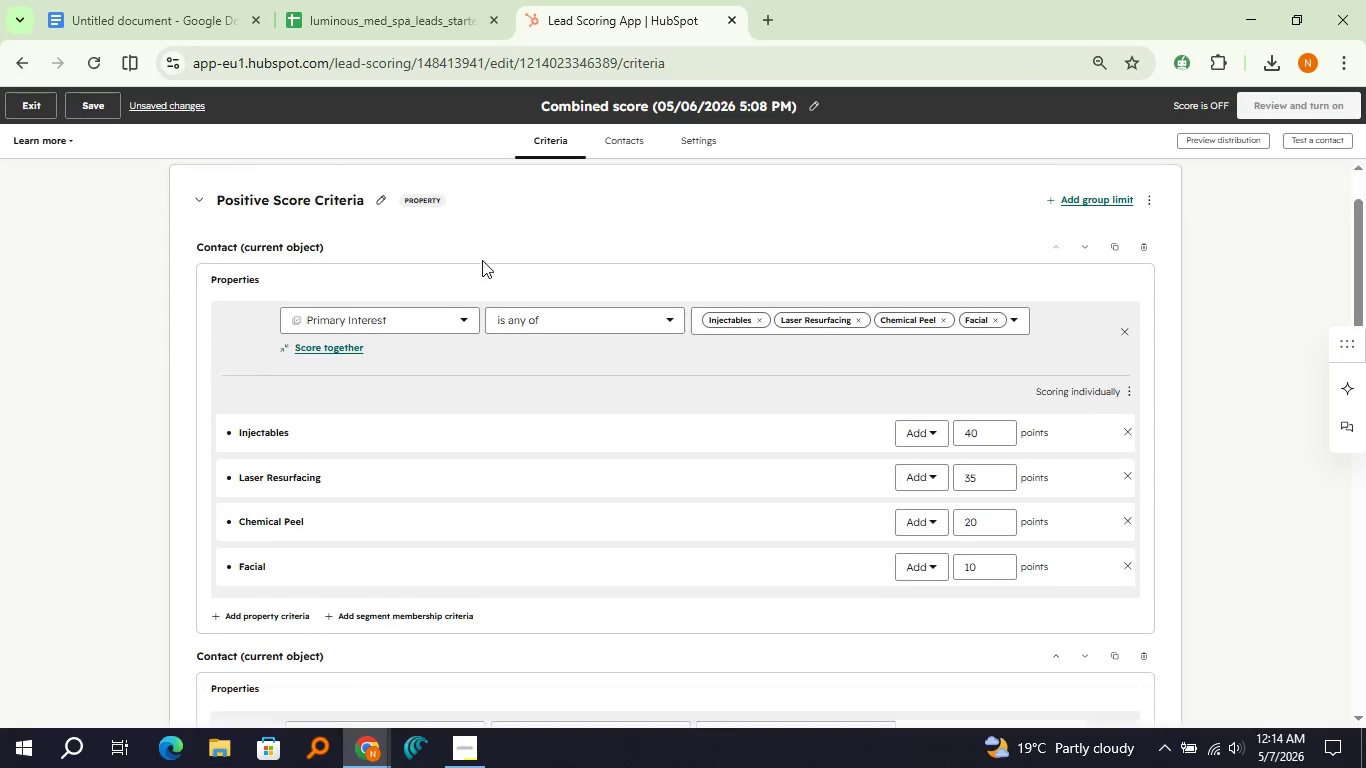 
scroll: coordinate [482, 260], scroll_direction: down, amount: 15.0
 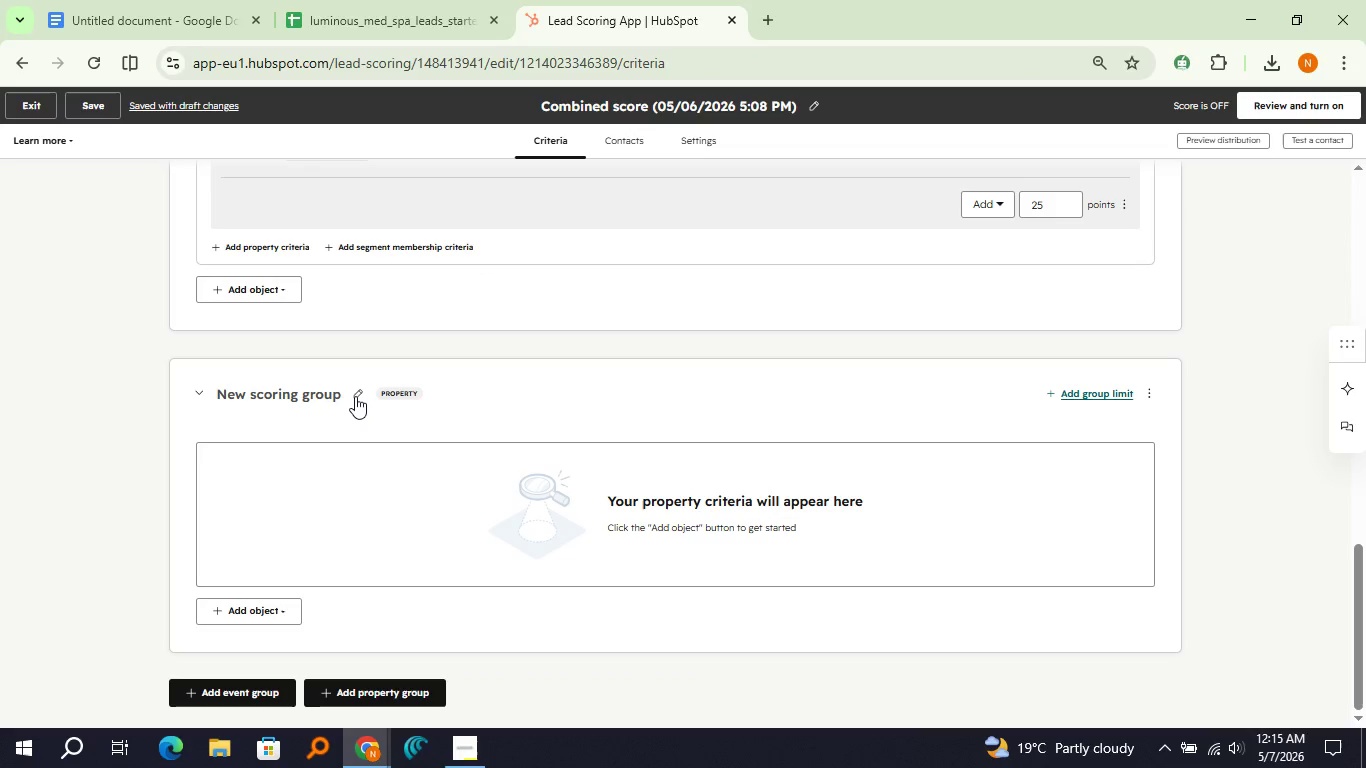 
left_click([355, 396])
 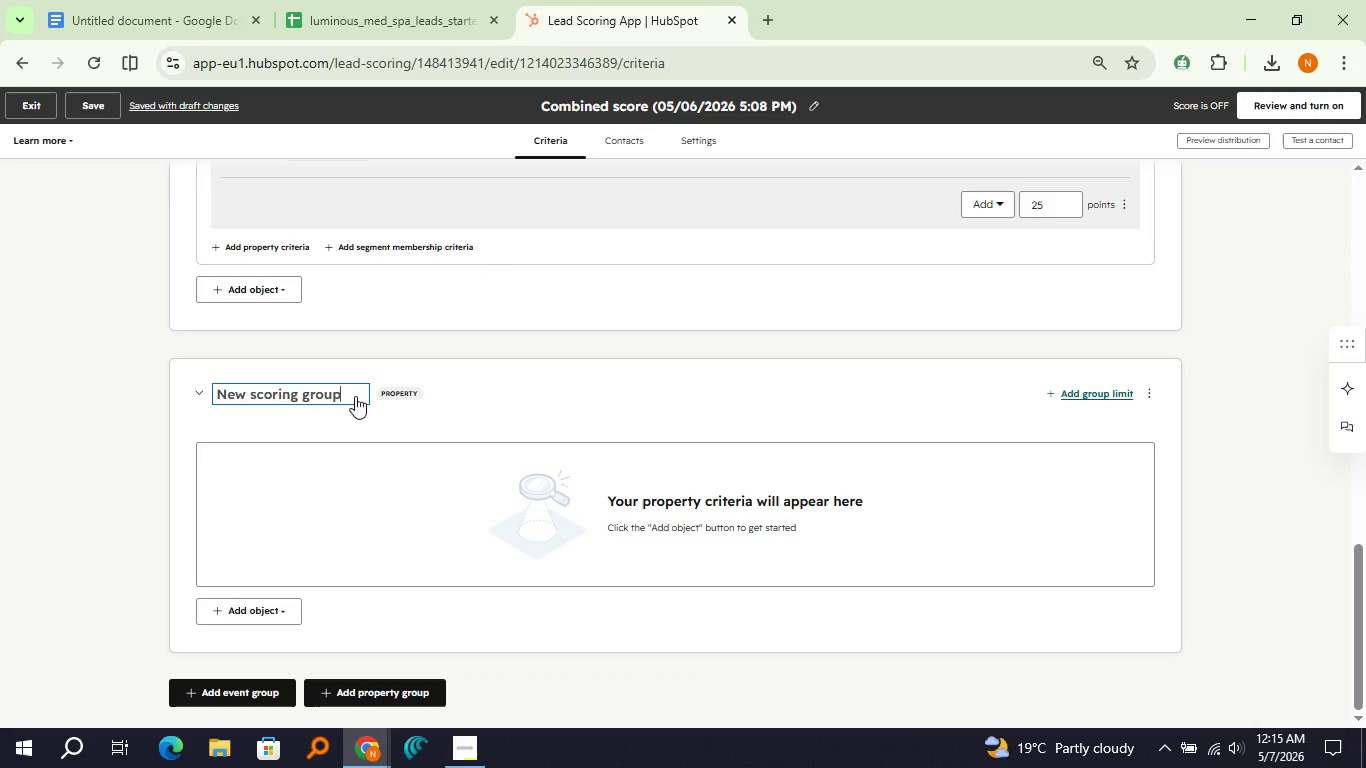 
key(Control+Backspace)
 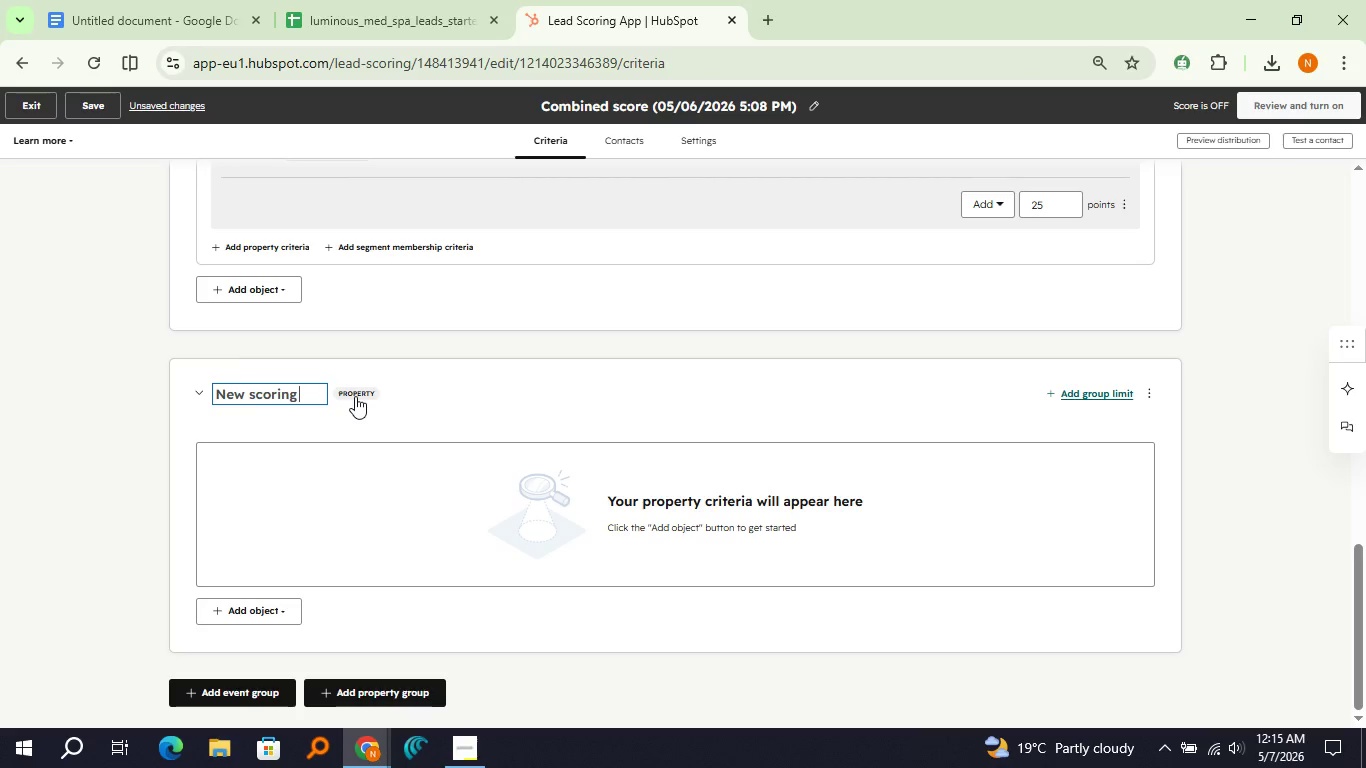 
key(Control+Backspace)
 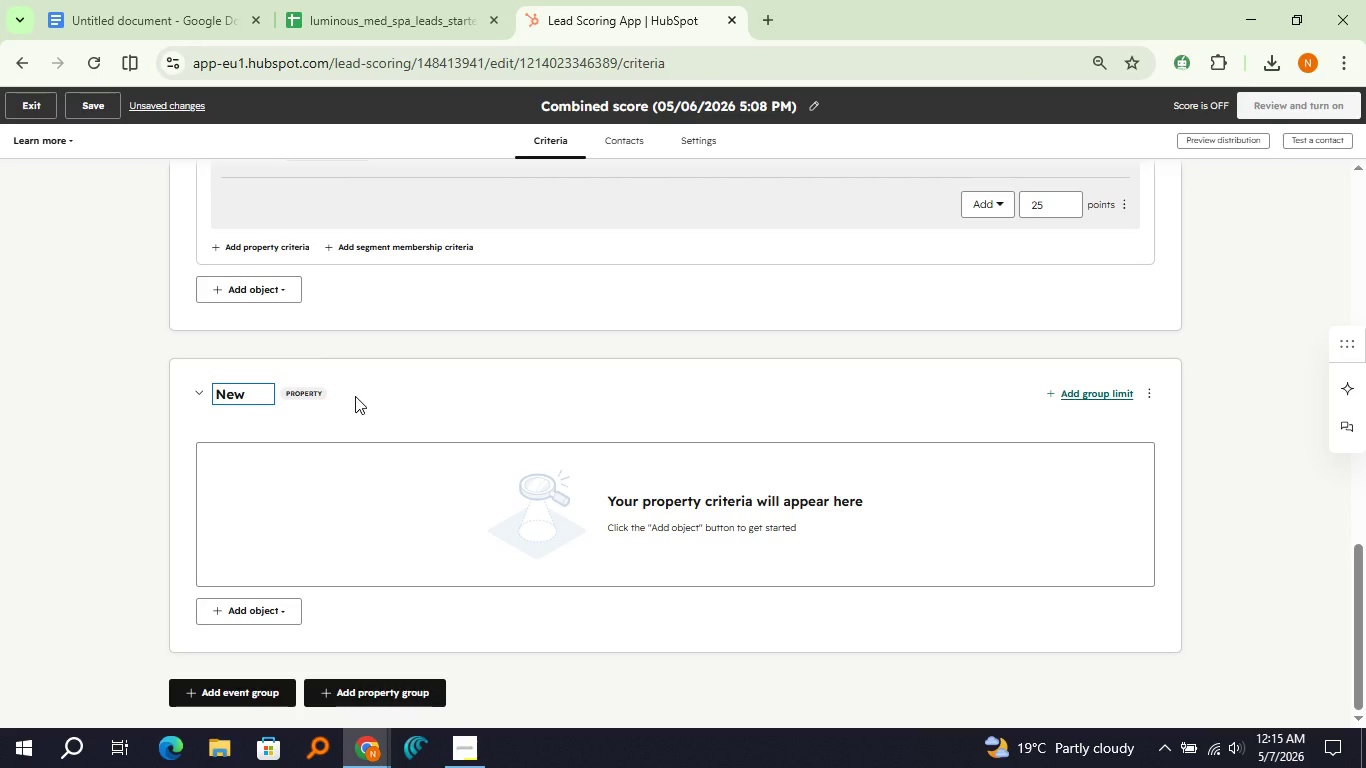 
key(Control+Backspace)
 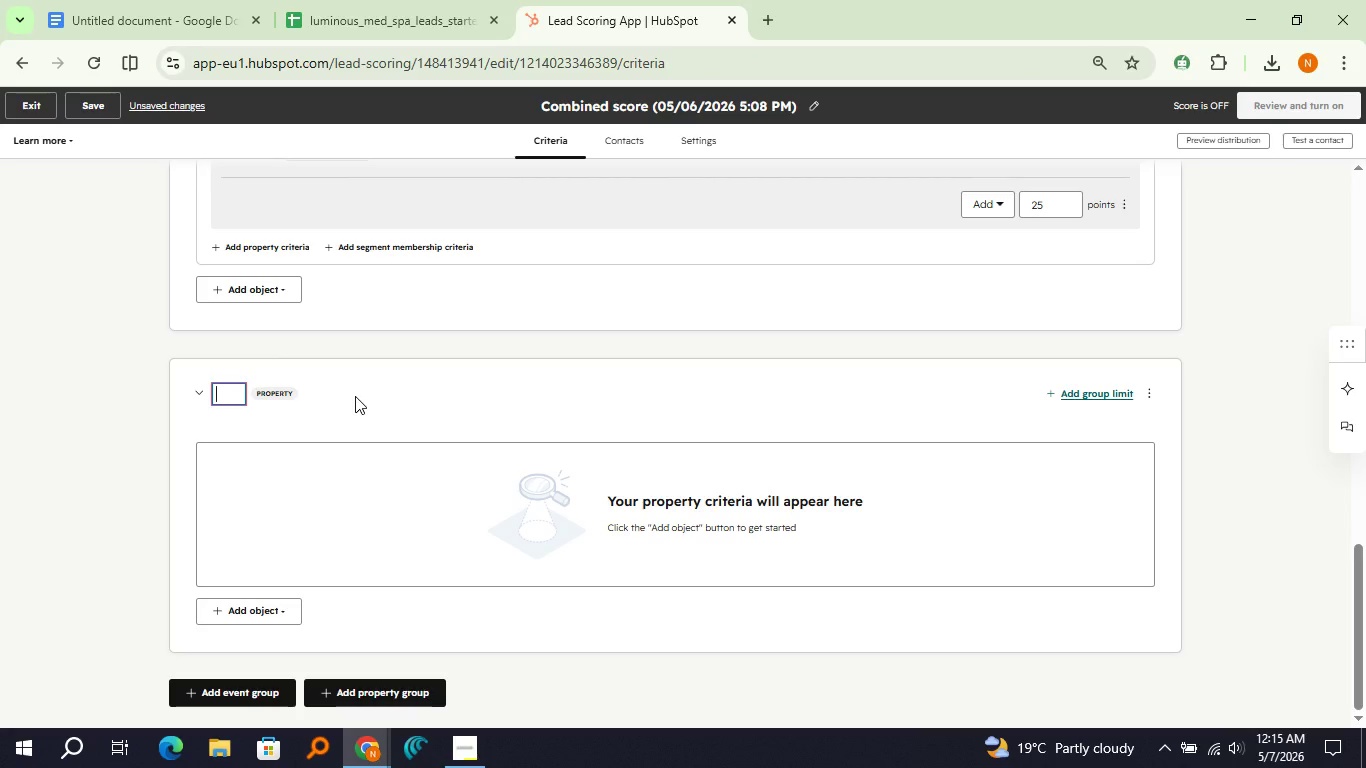 
wait(5.34)
 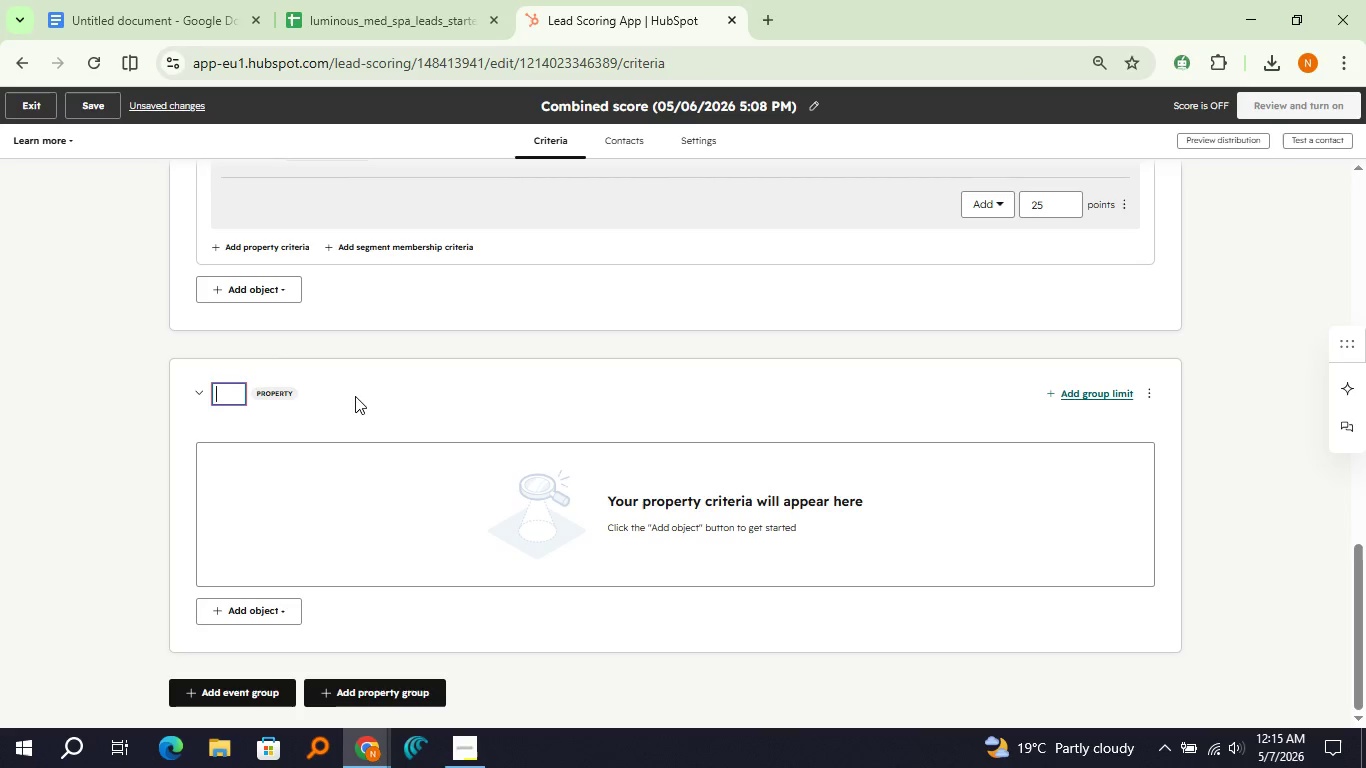 
type(Negative Score Criteria)
 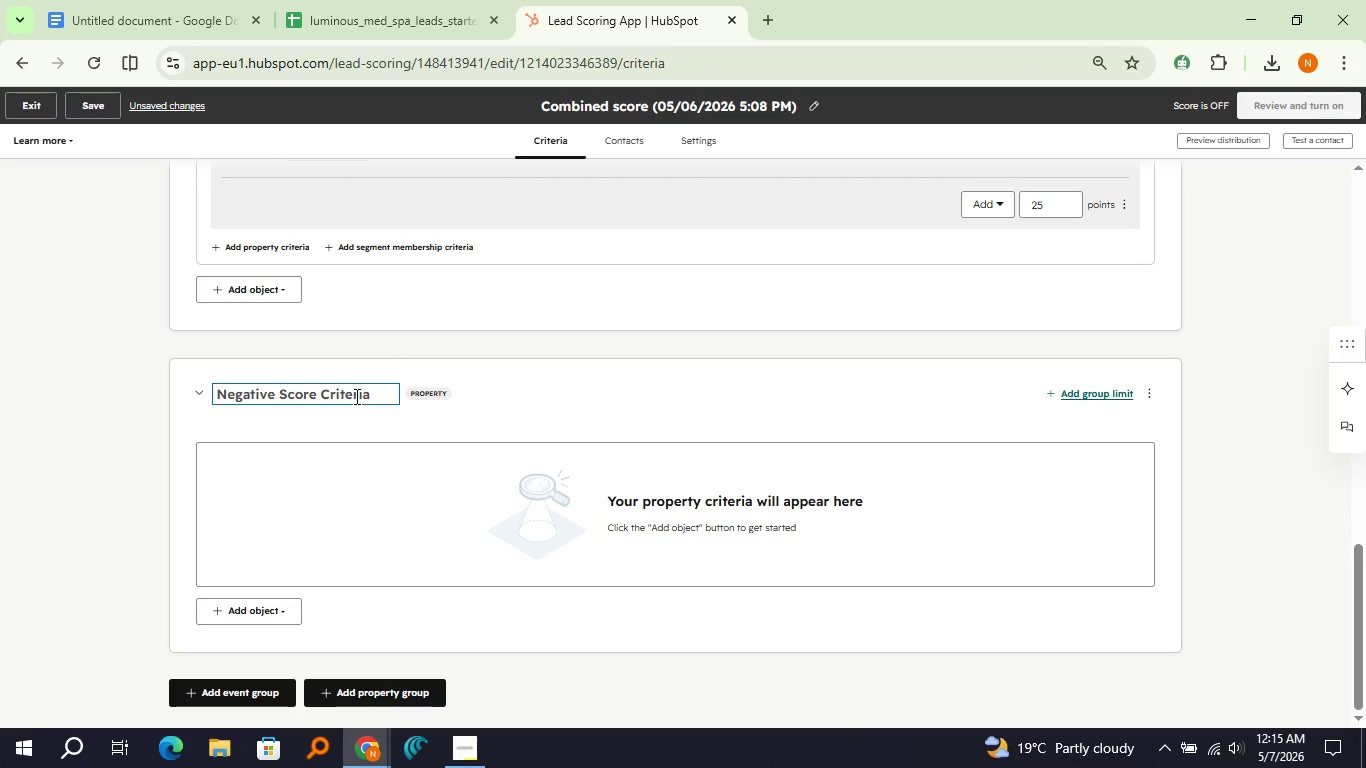 
left_click([276, 597])
 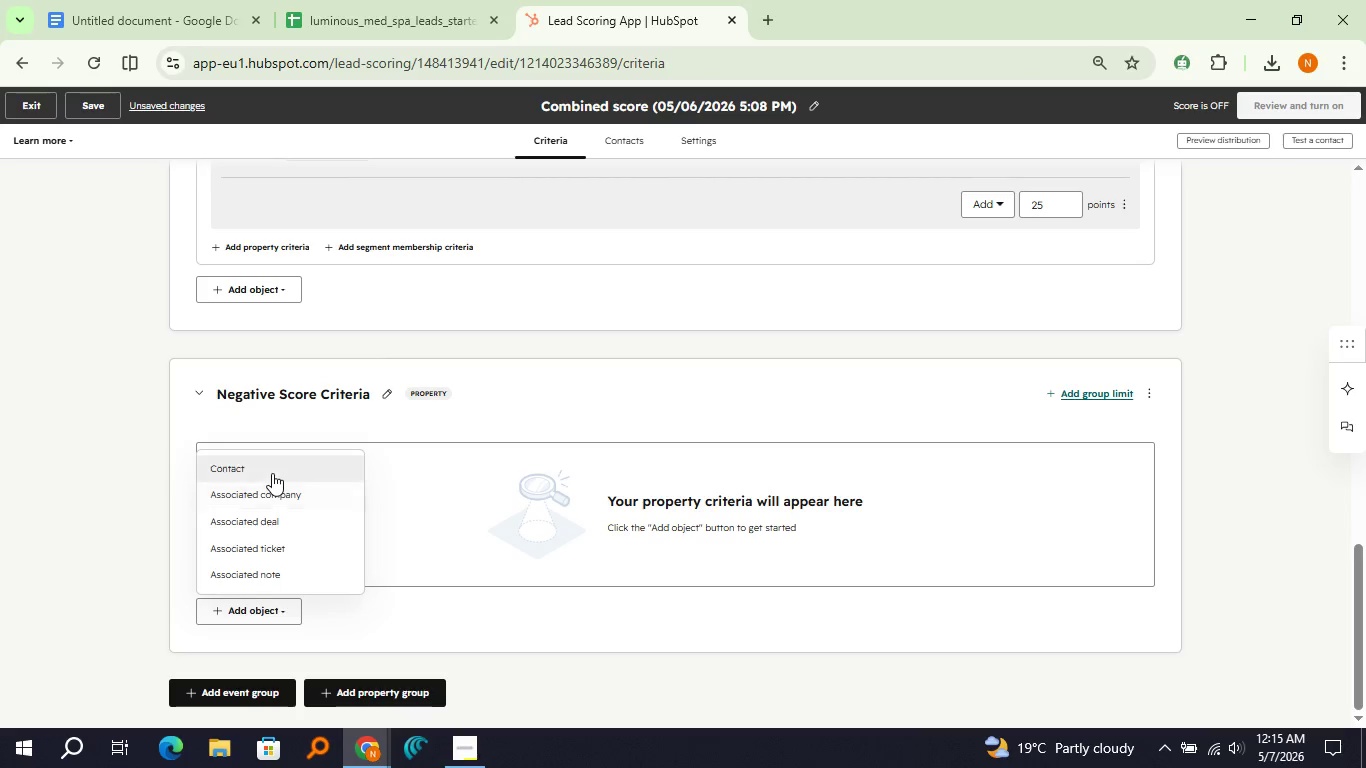 
left_click([272, 473])
 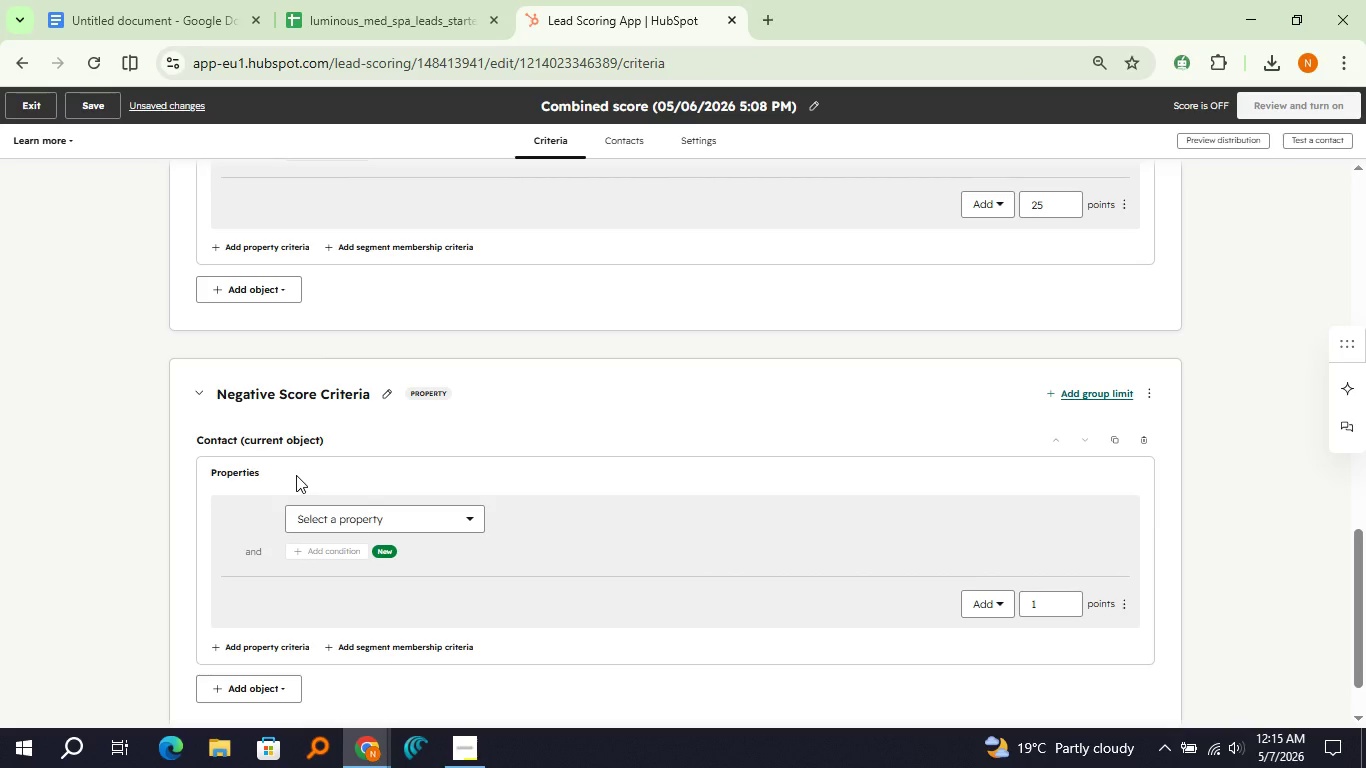 
wait(12.39)
 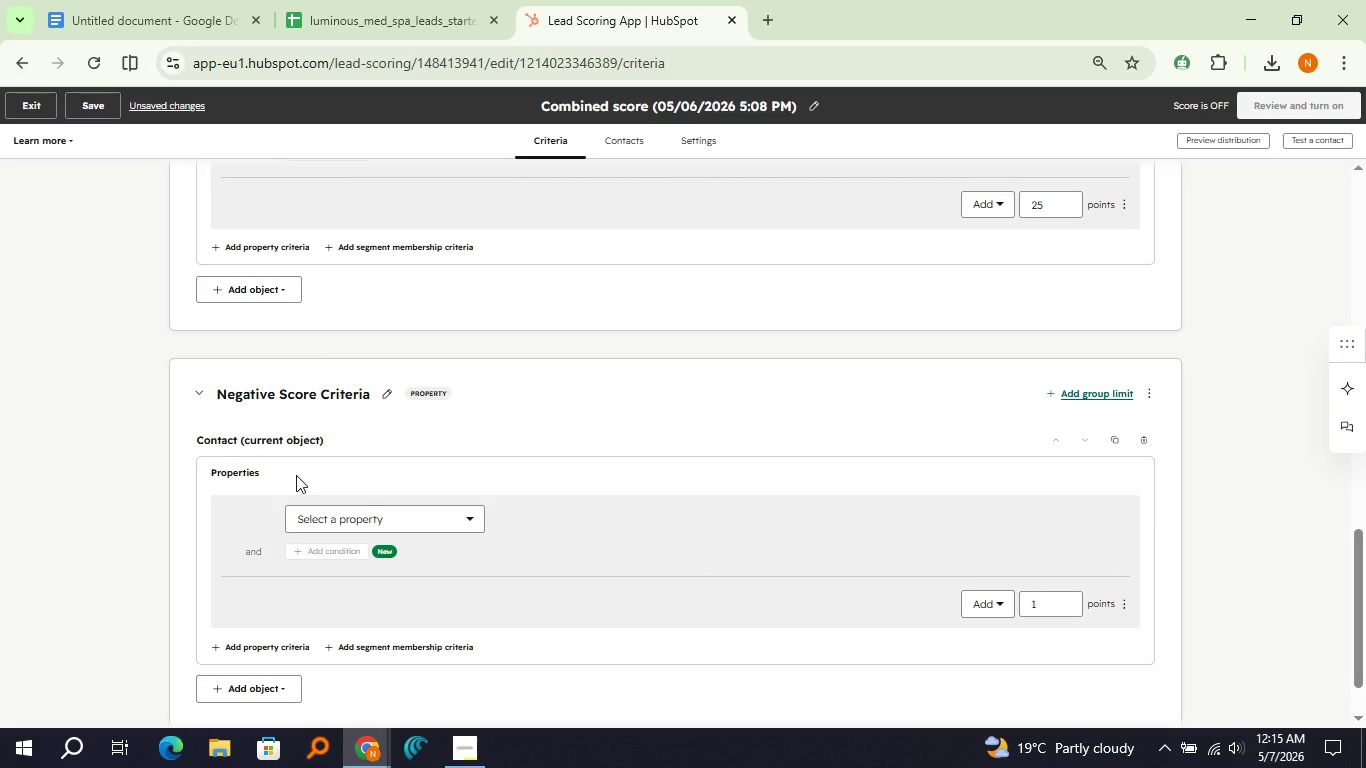 
left_click([339, 524])
 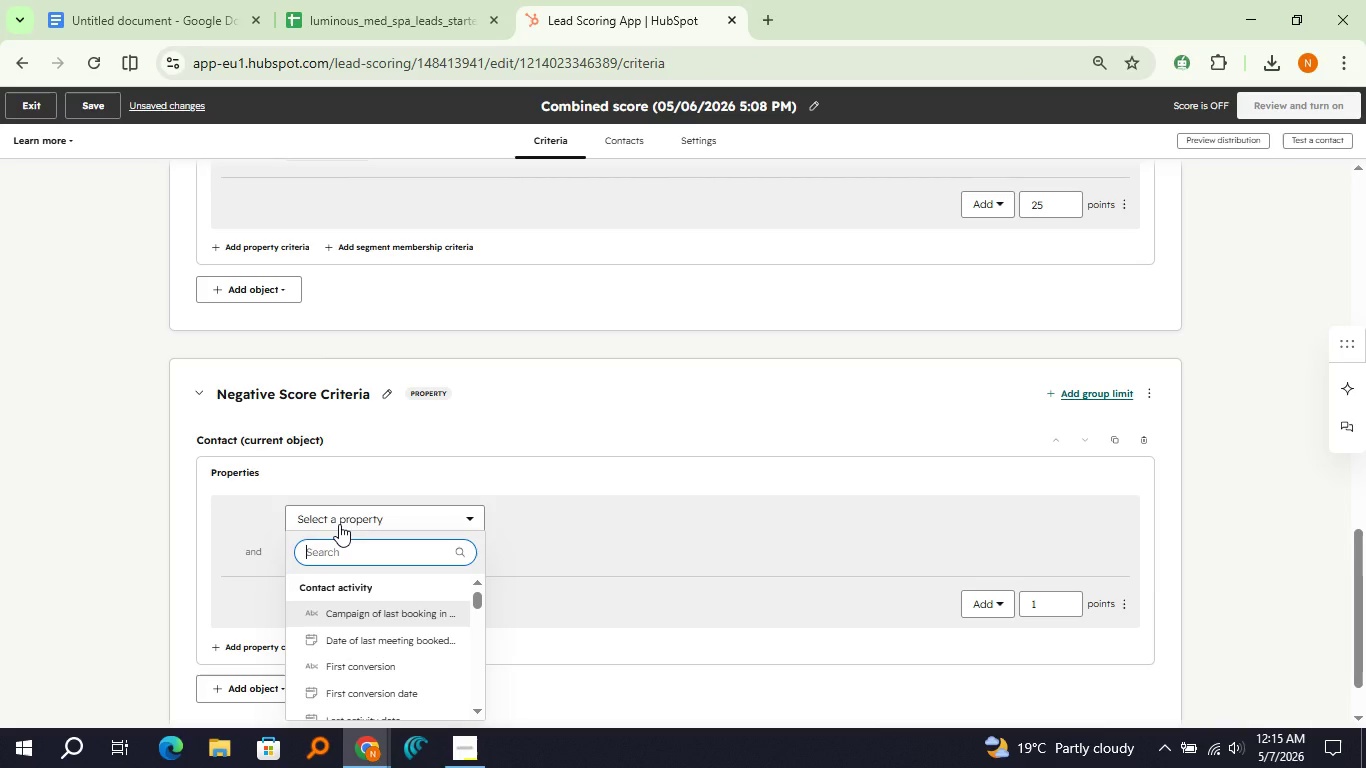 
type(prima)
 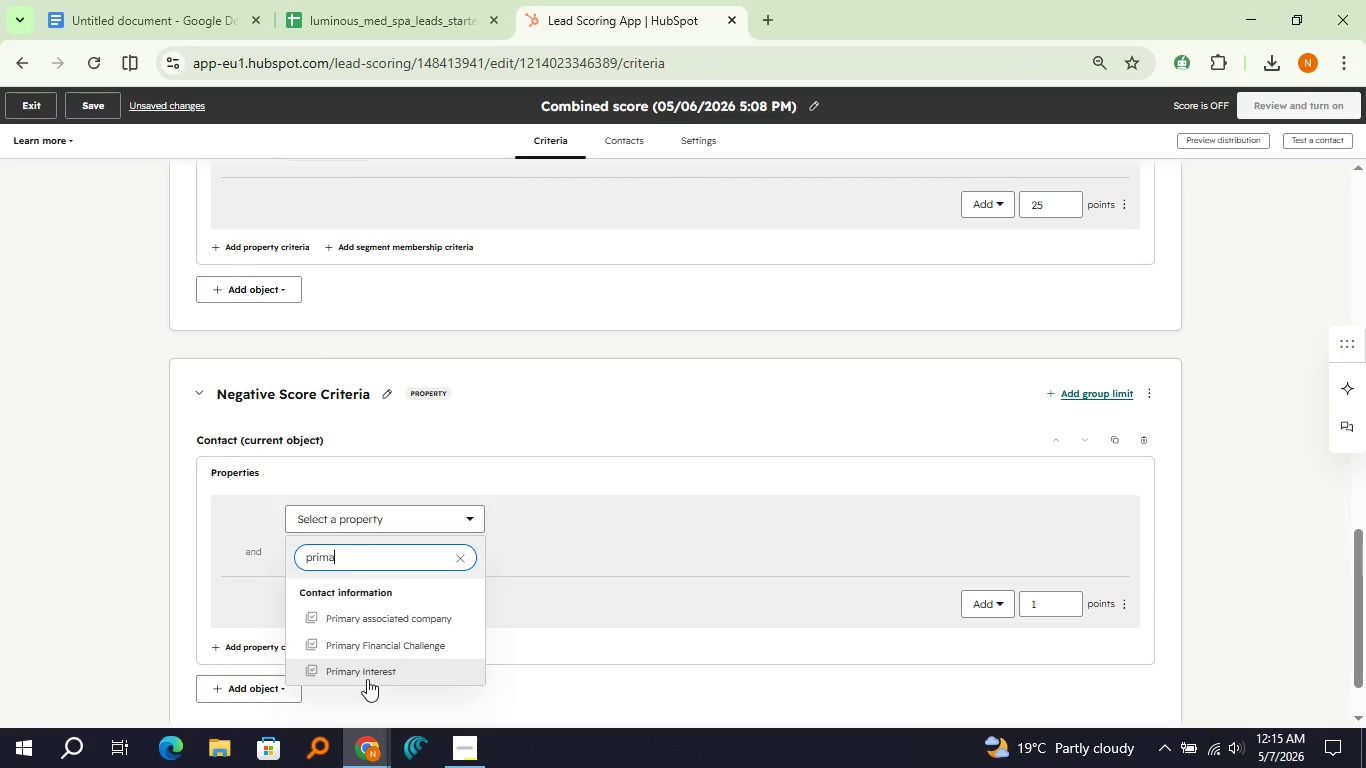 
left_click([367, 679])
 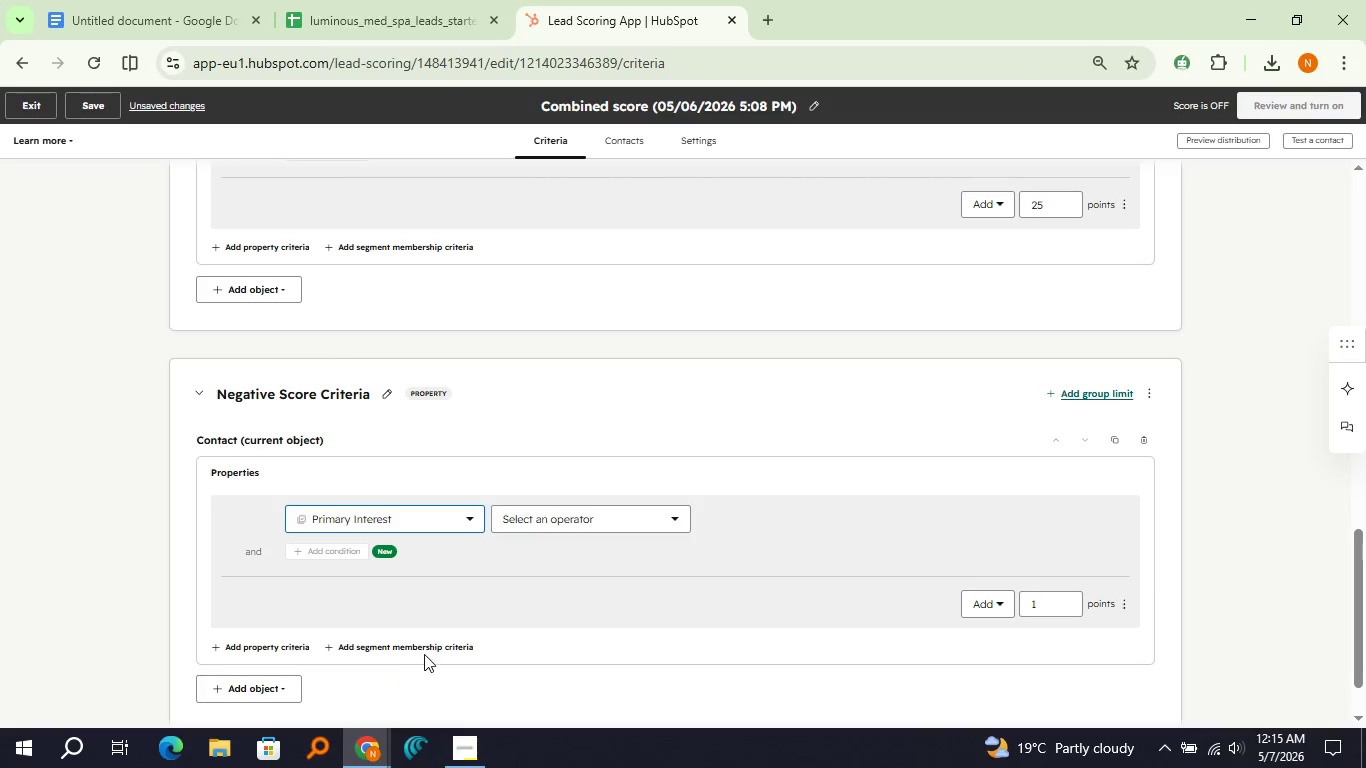 
left_click([581, 527])
 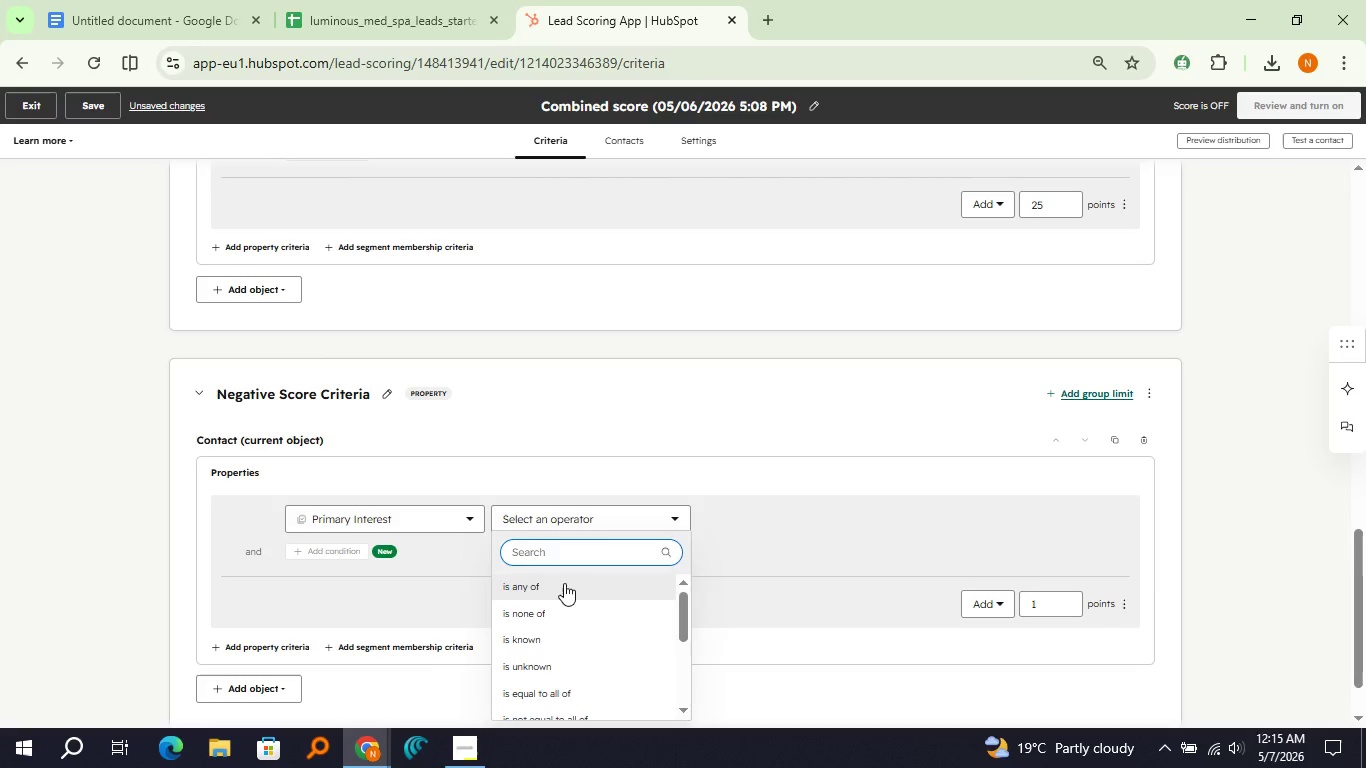 
left_click([564, 583])
 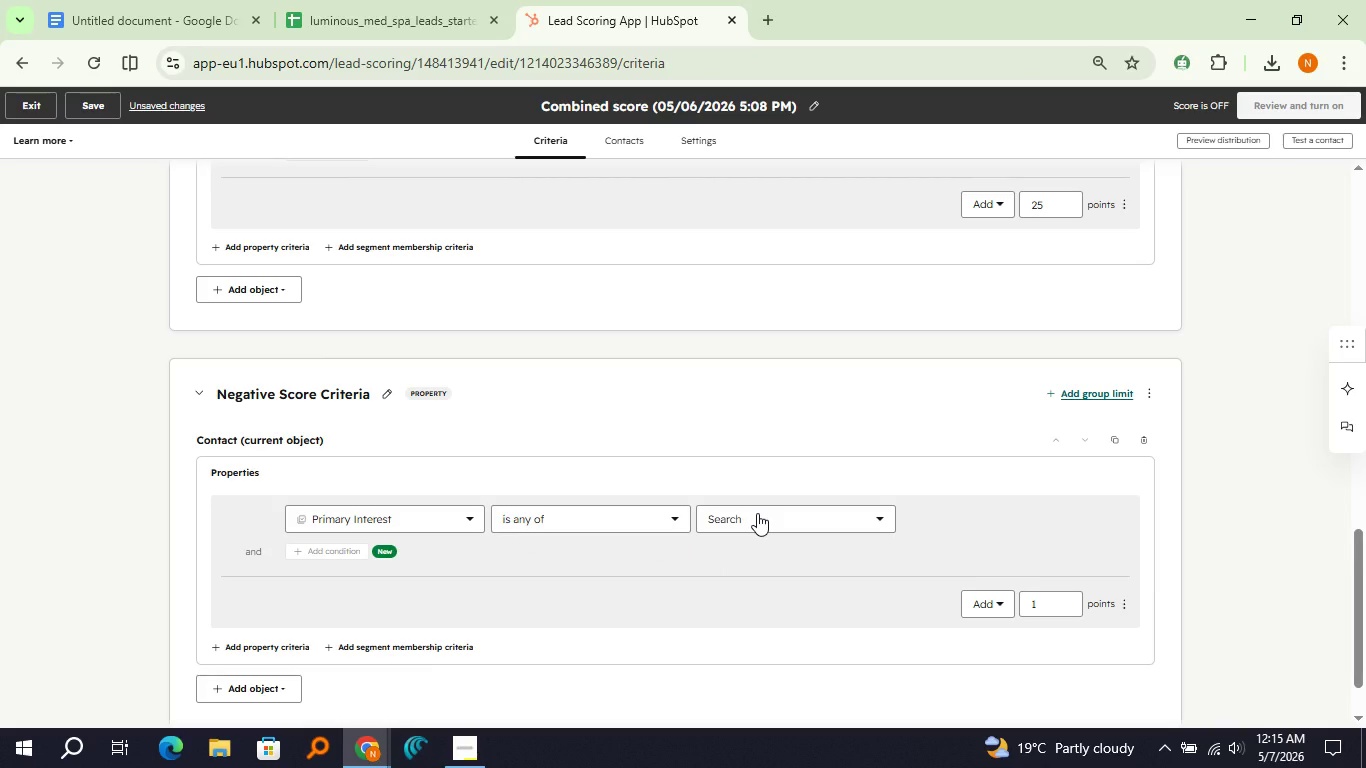 
left_click([757, 513])
 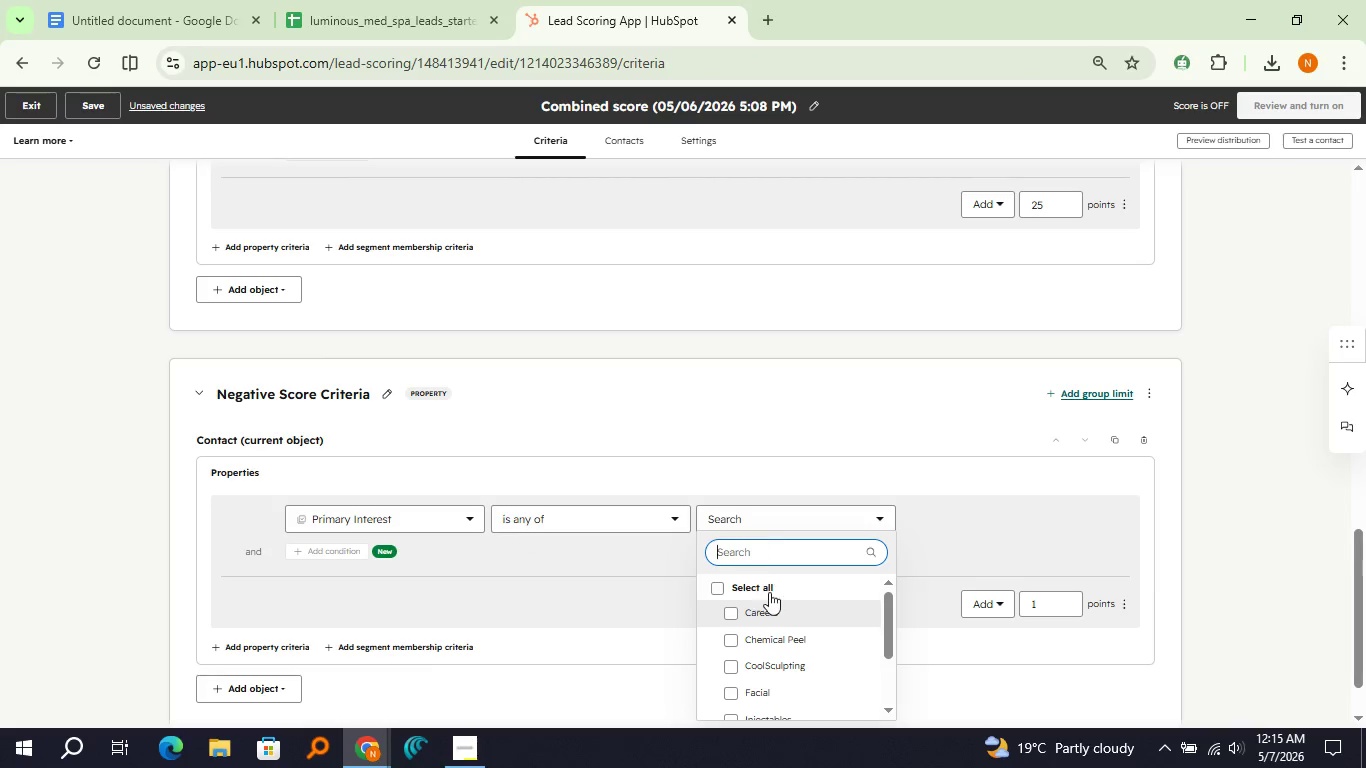 
left_click([769, 621])
 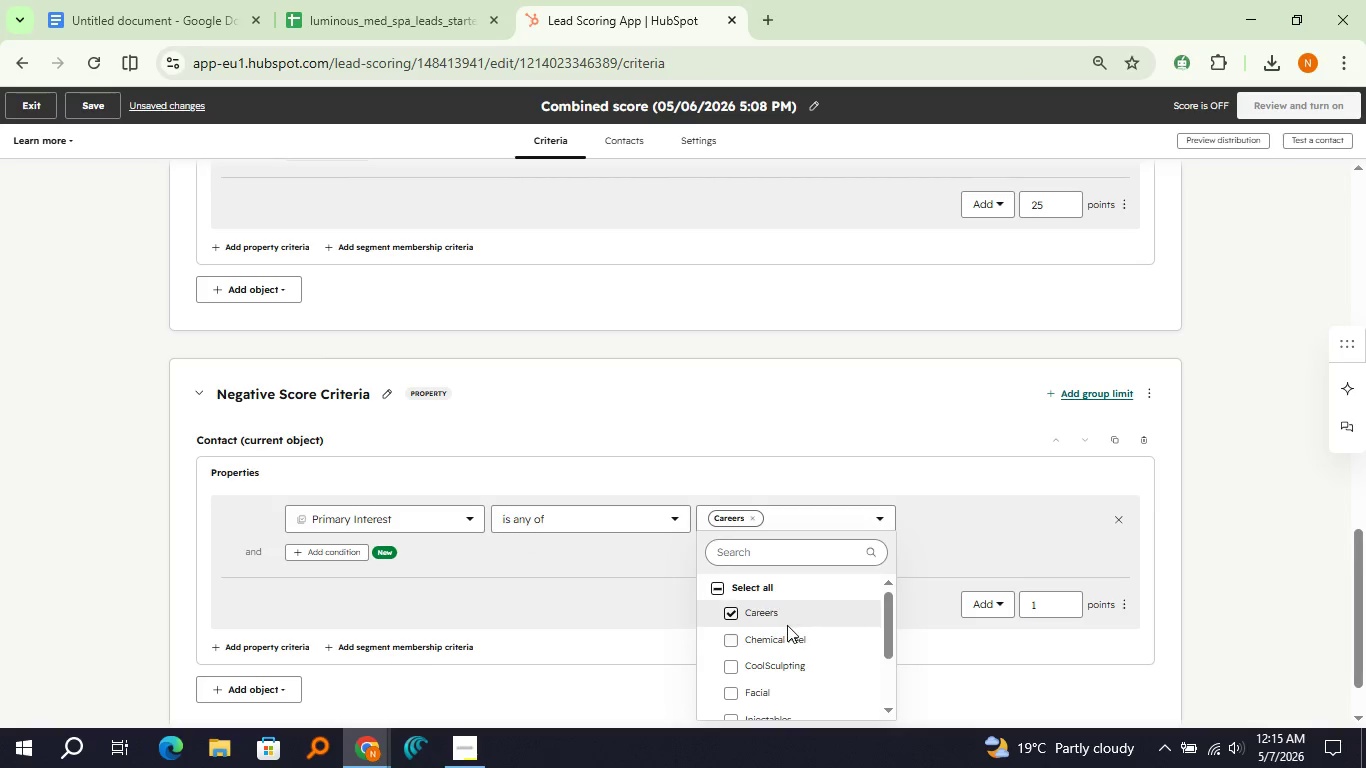 
scroll: coordinate [787, 625], scroll_direction: down, amount: 1.0
 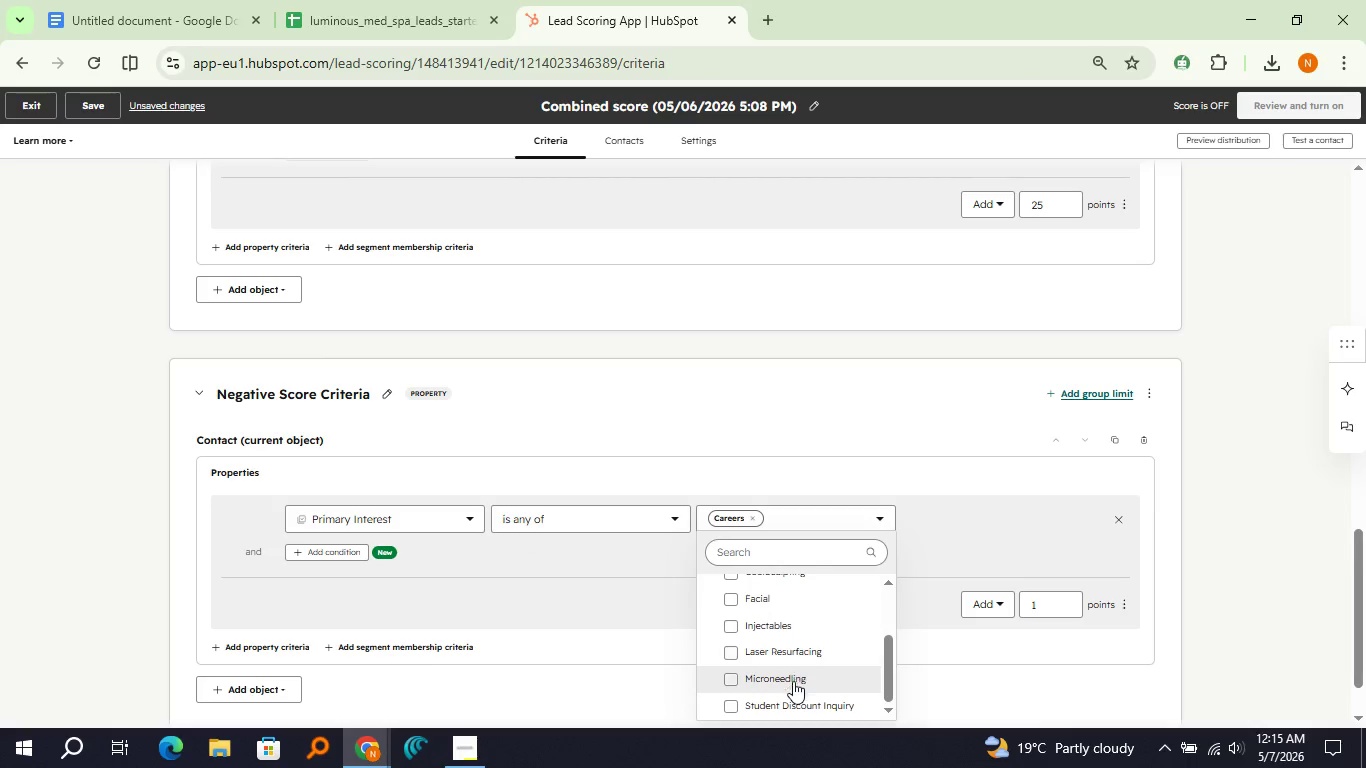 
left_click([788, 702])
 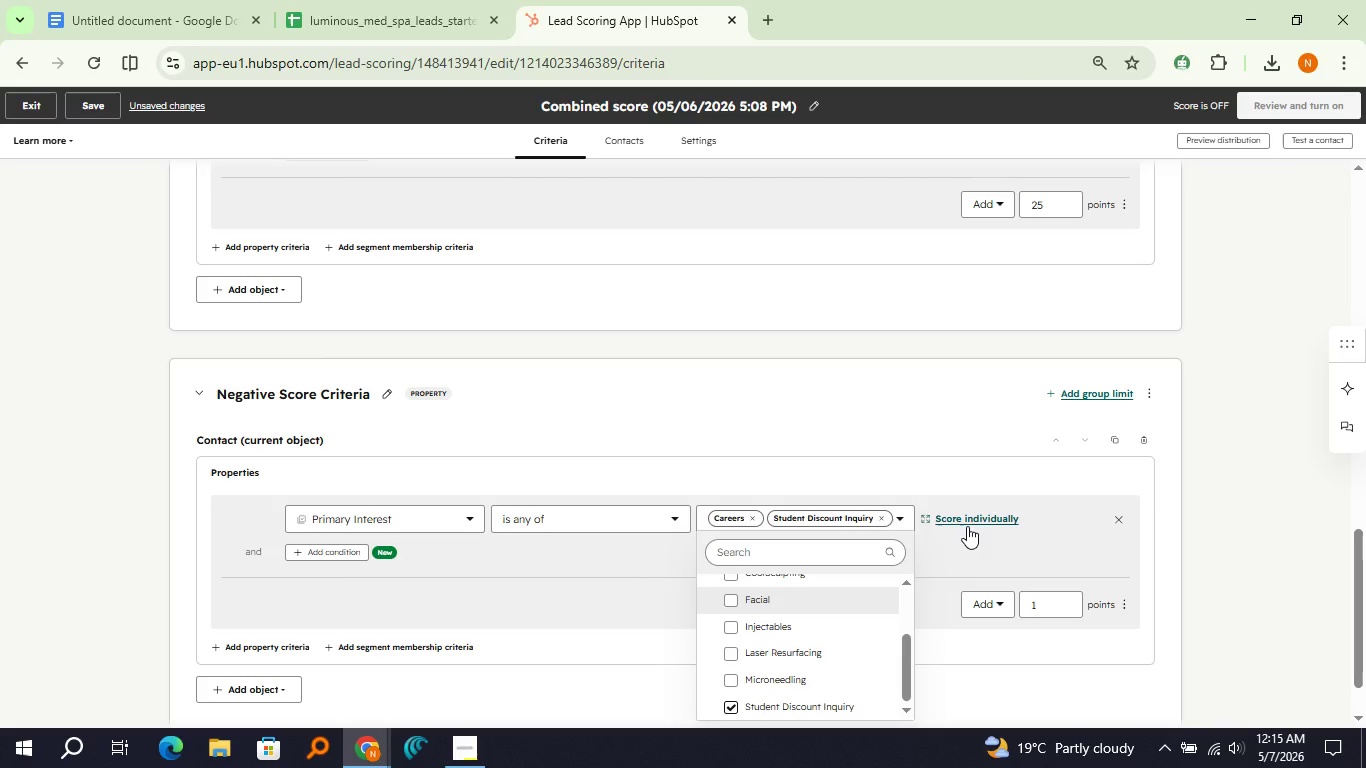 
left_click([967, 526])
 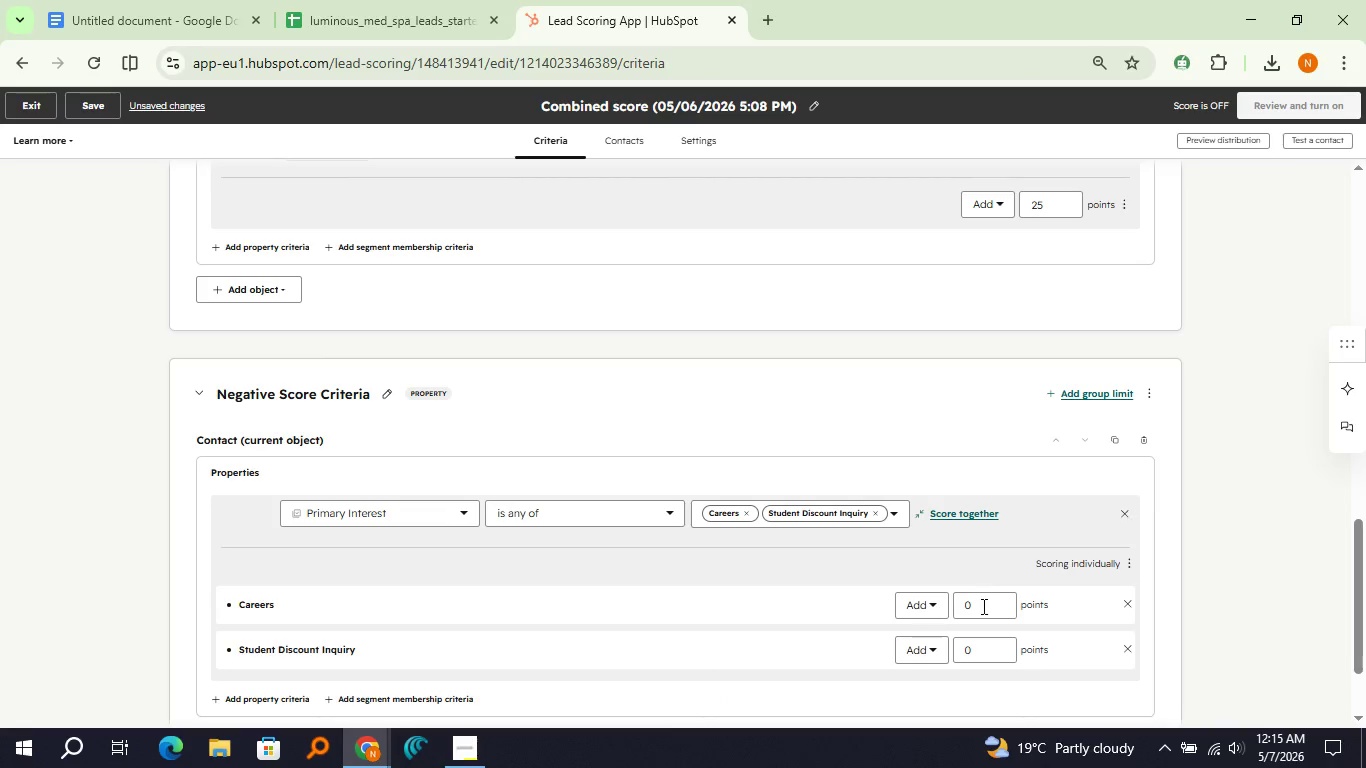 
left_click([982, 606])
 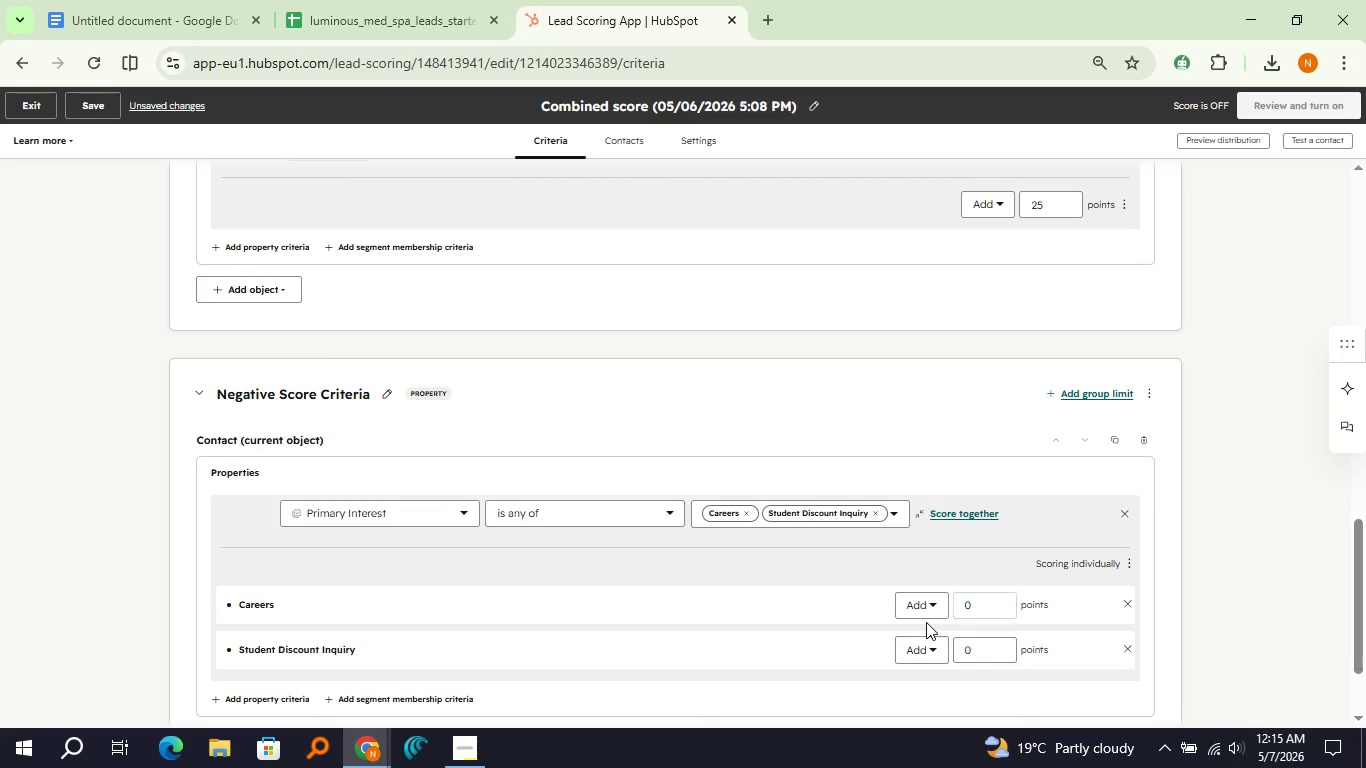 
left_click([926, 622])
 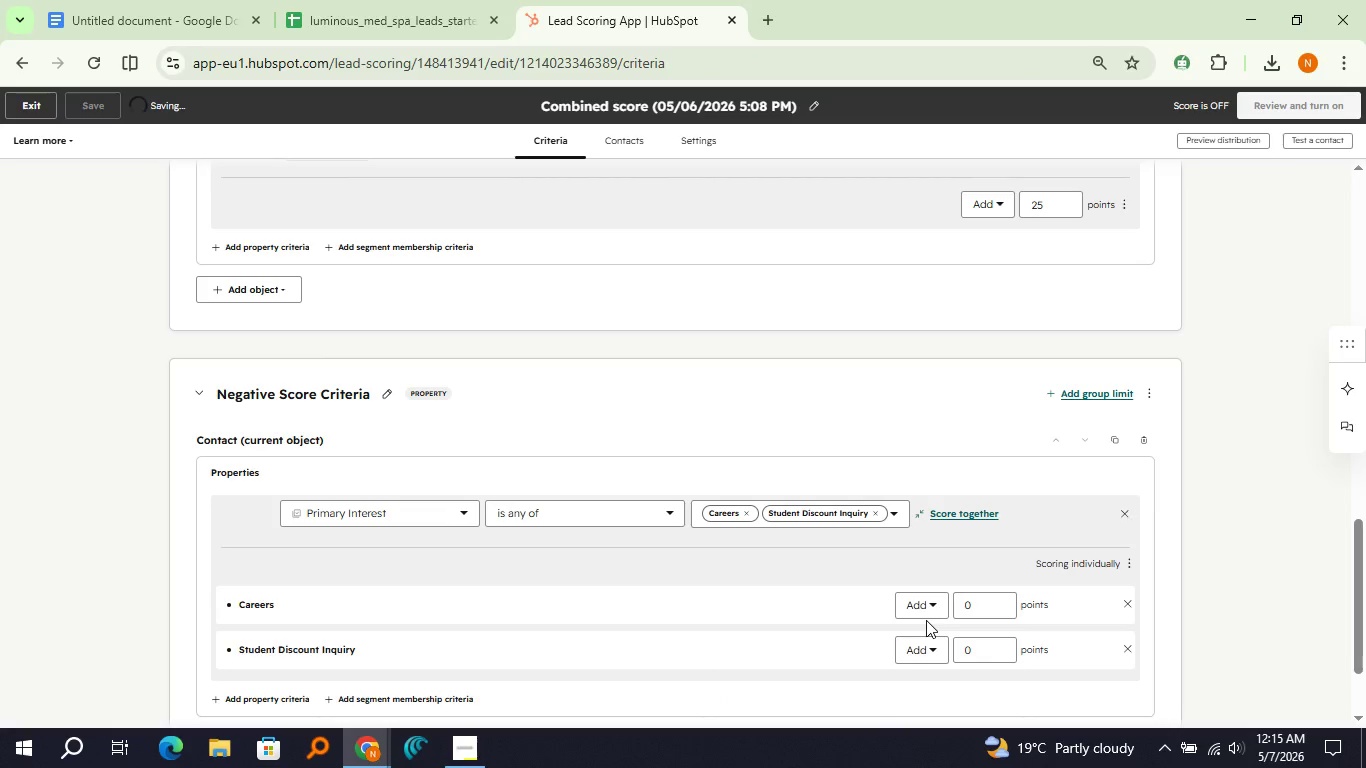 
left_click([926, 620])
 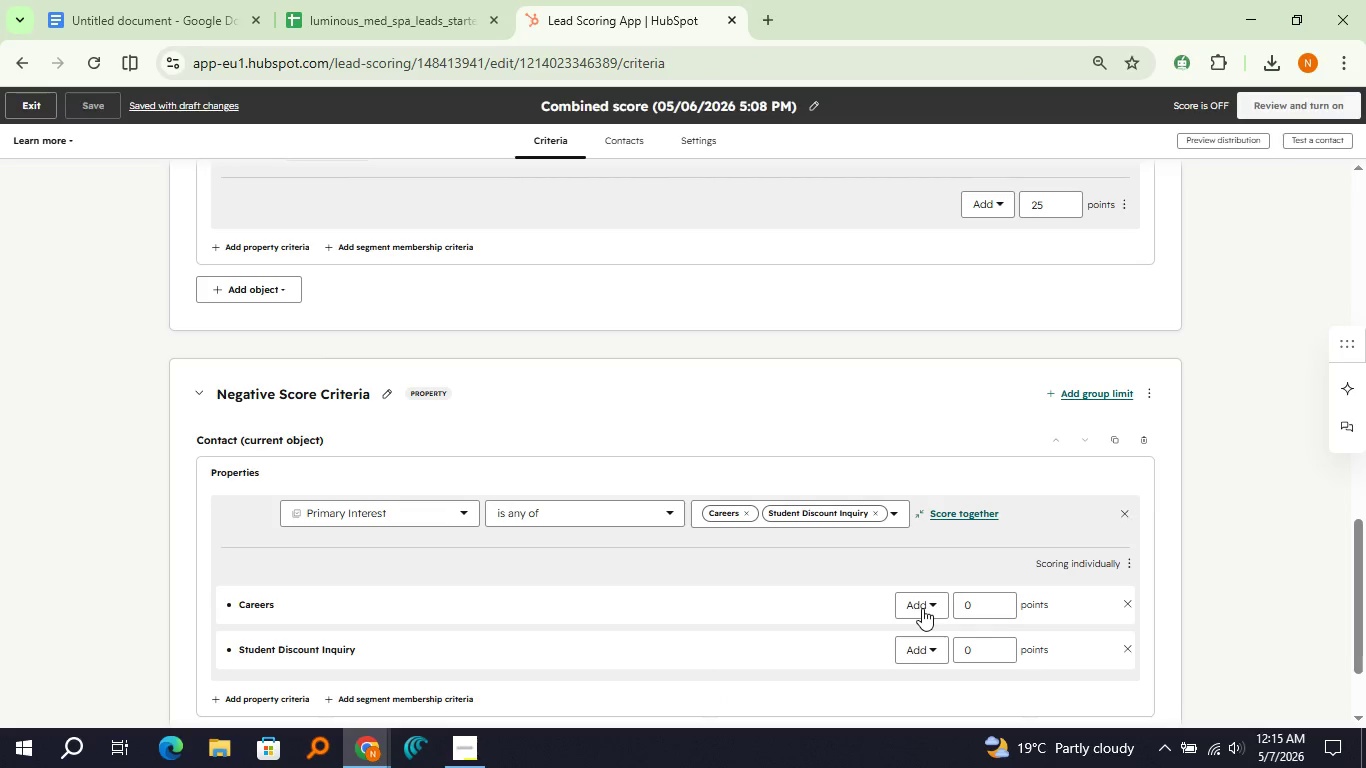 
double_click([922, 608])
 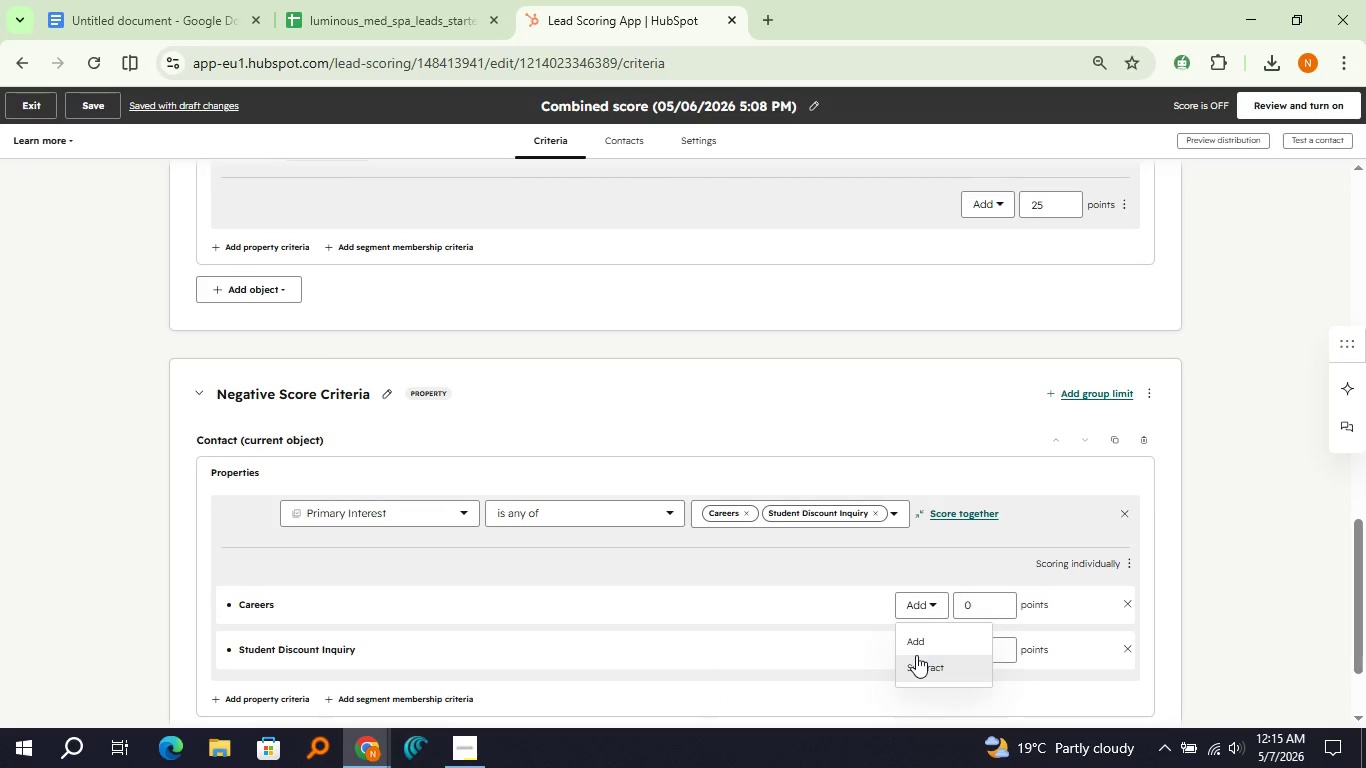 
left_click([916, 655])
 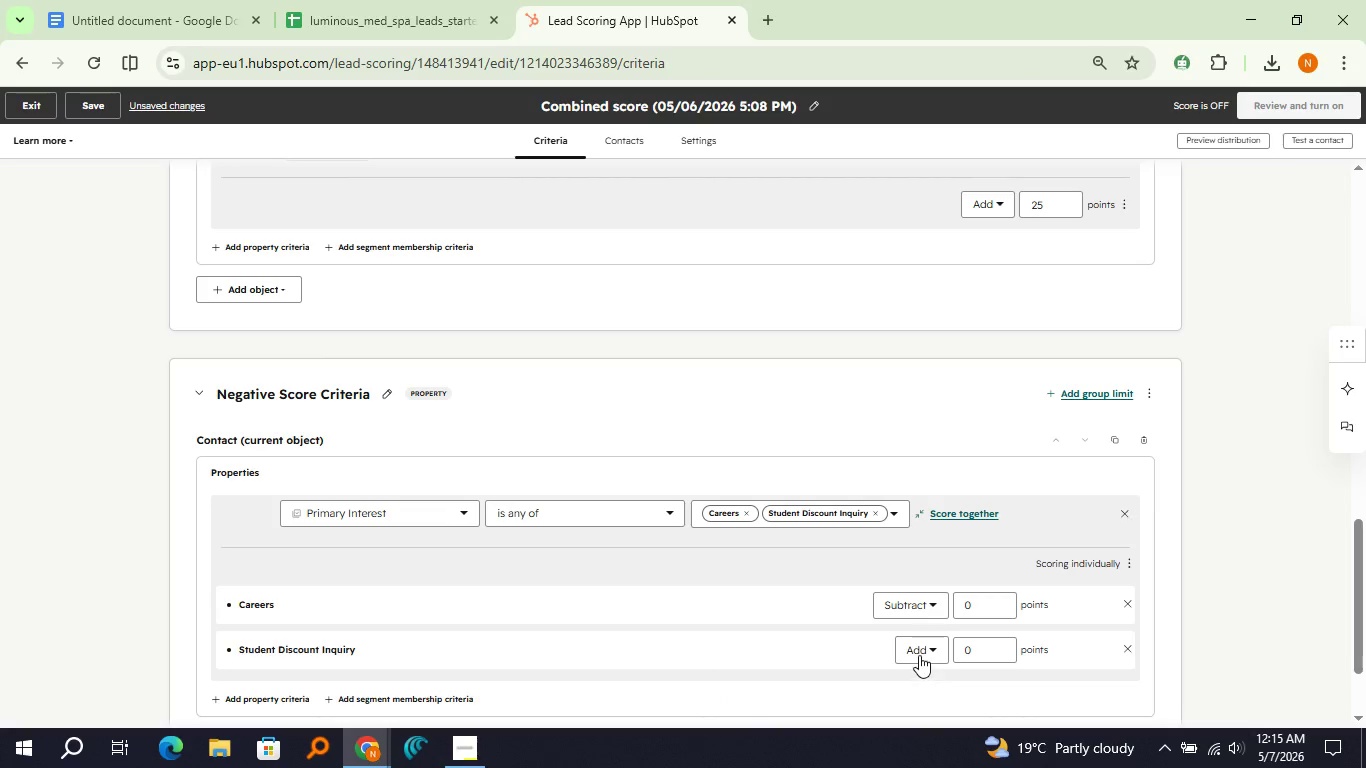 
left_click([919, 655])
 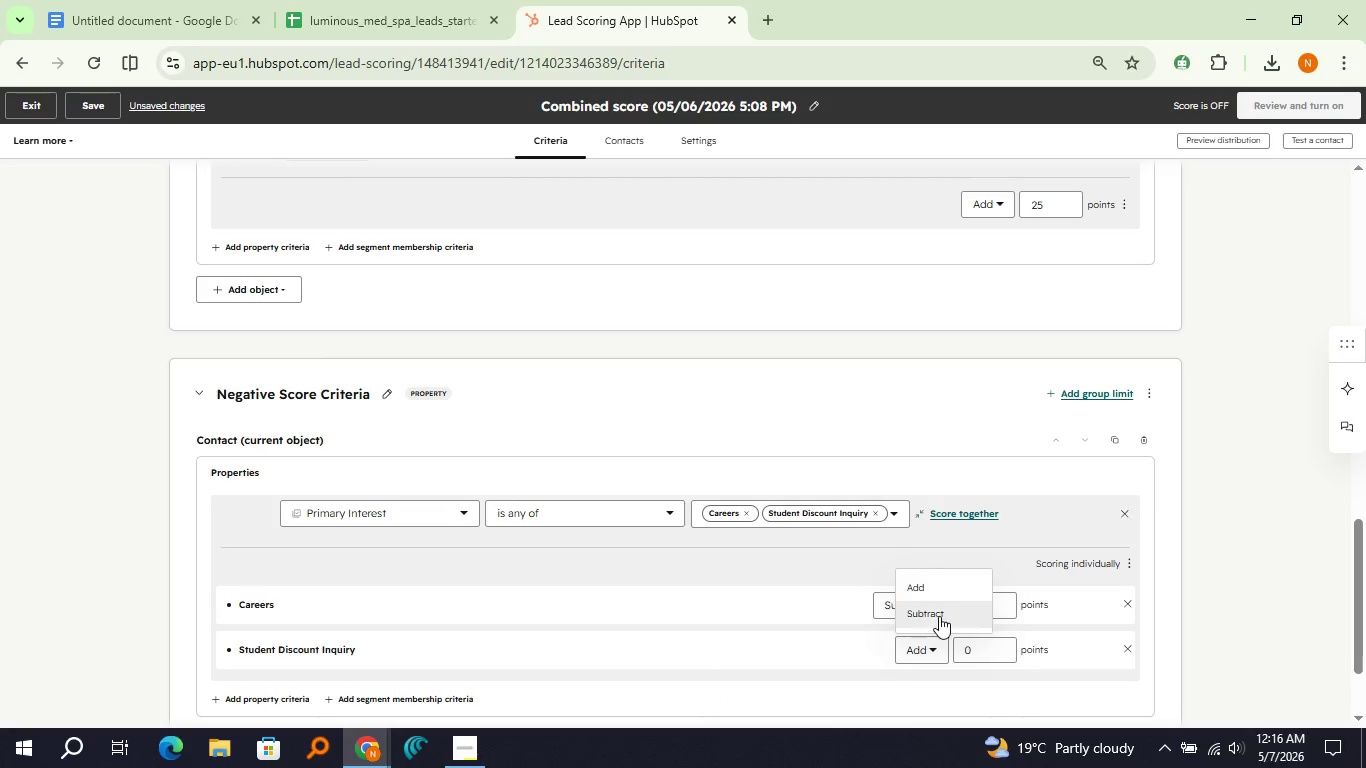 
left_click([939, 615])
 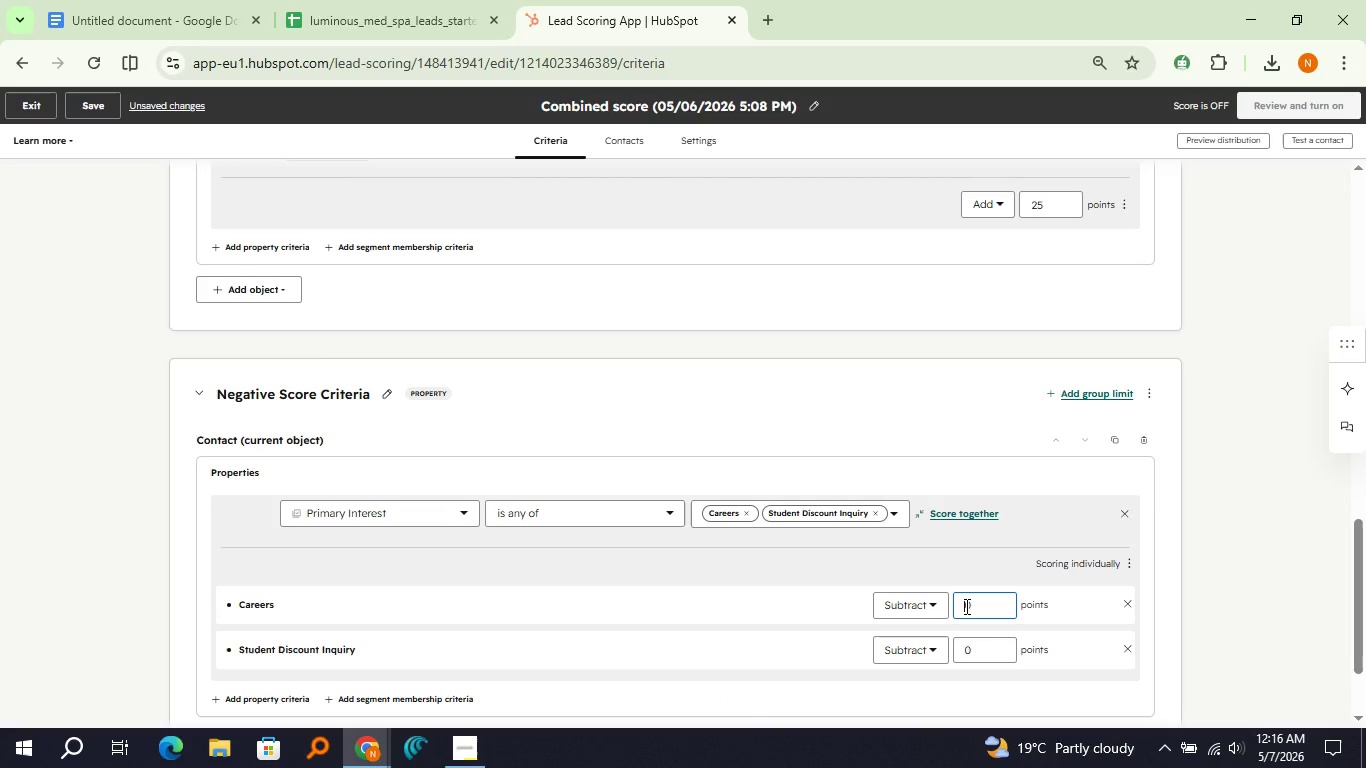 
left_click([965, 606])
 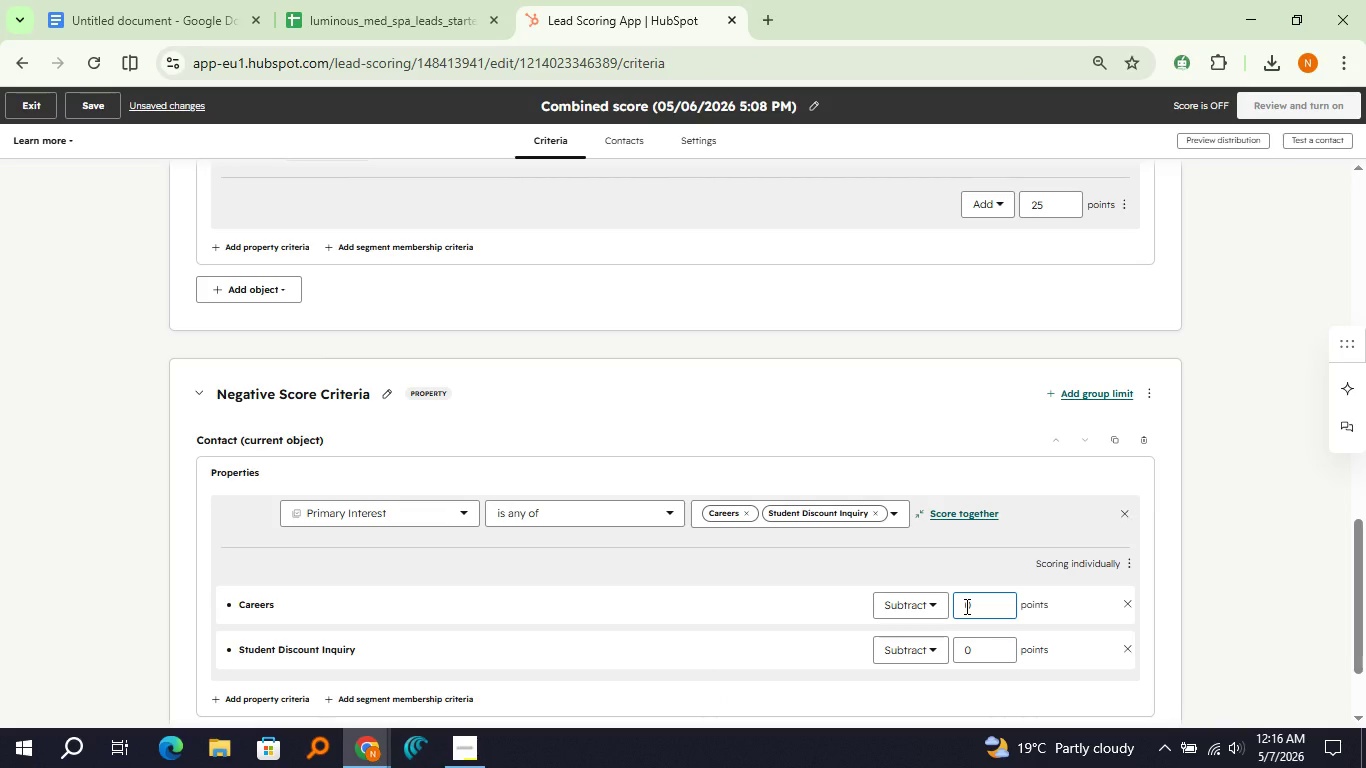 
type([Delete]30)
 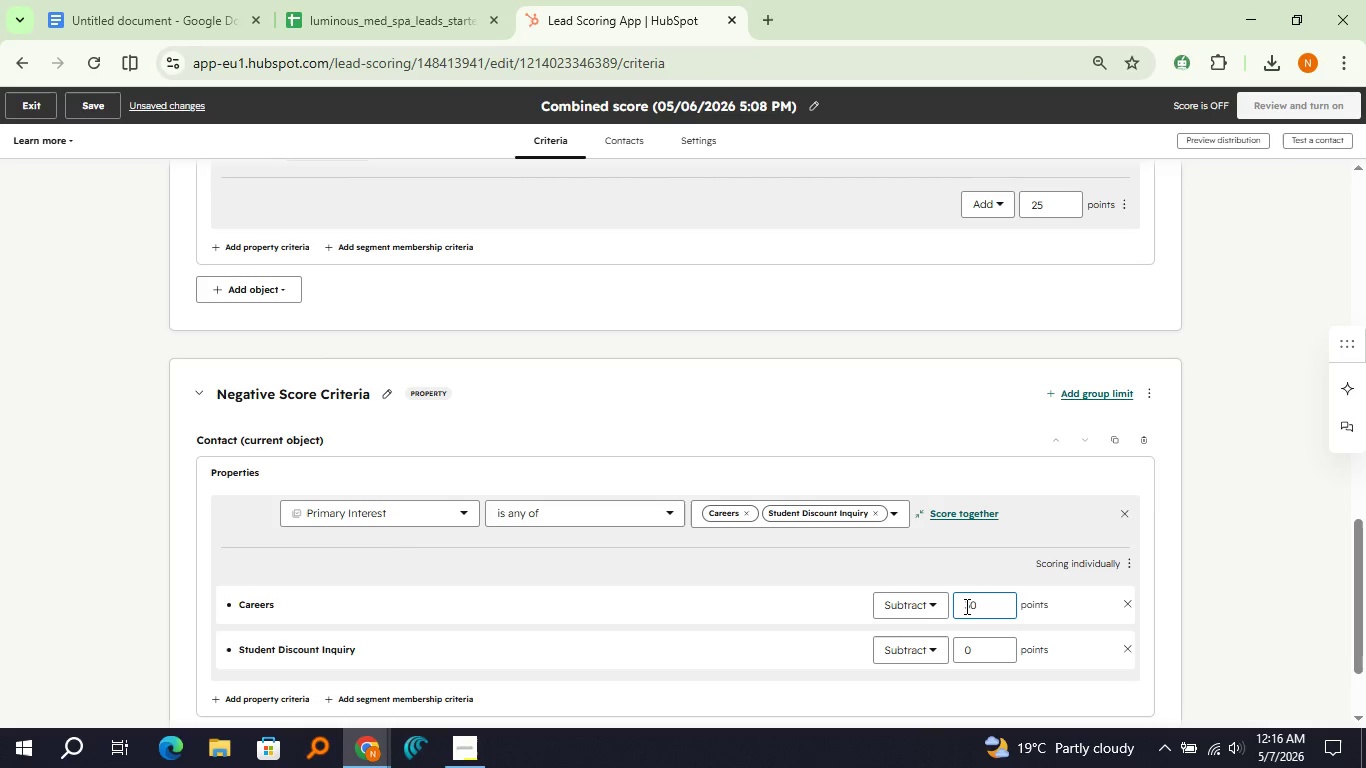 
key(ArrowDown)
 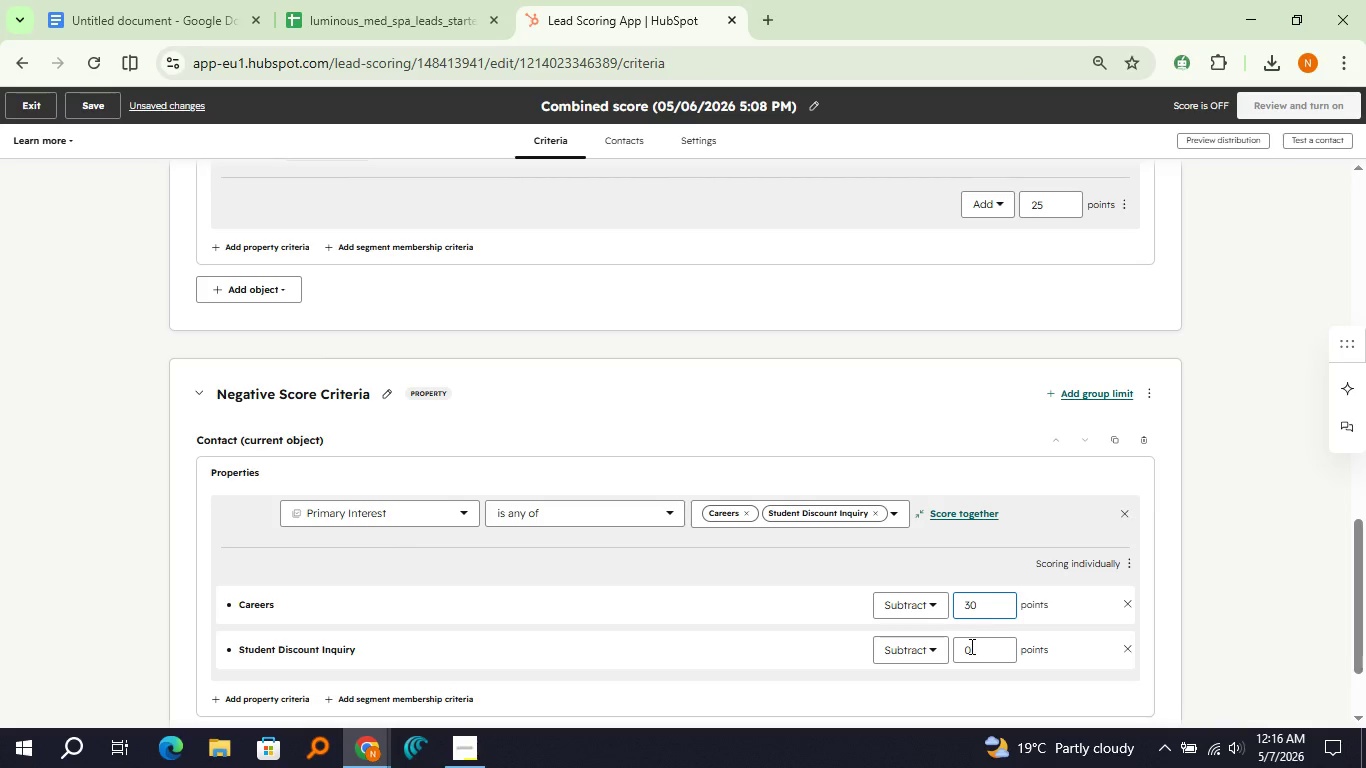 
left_click([968, 648])
 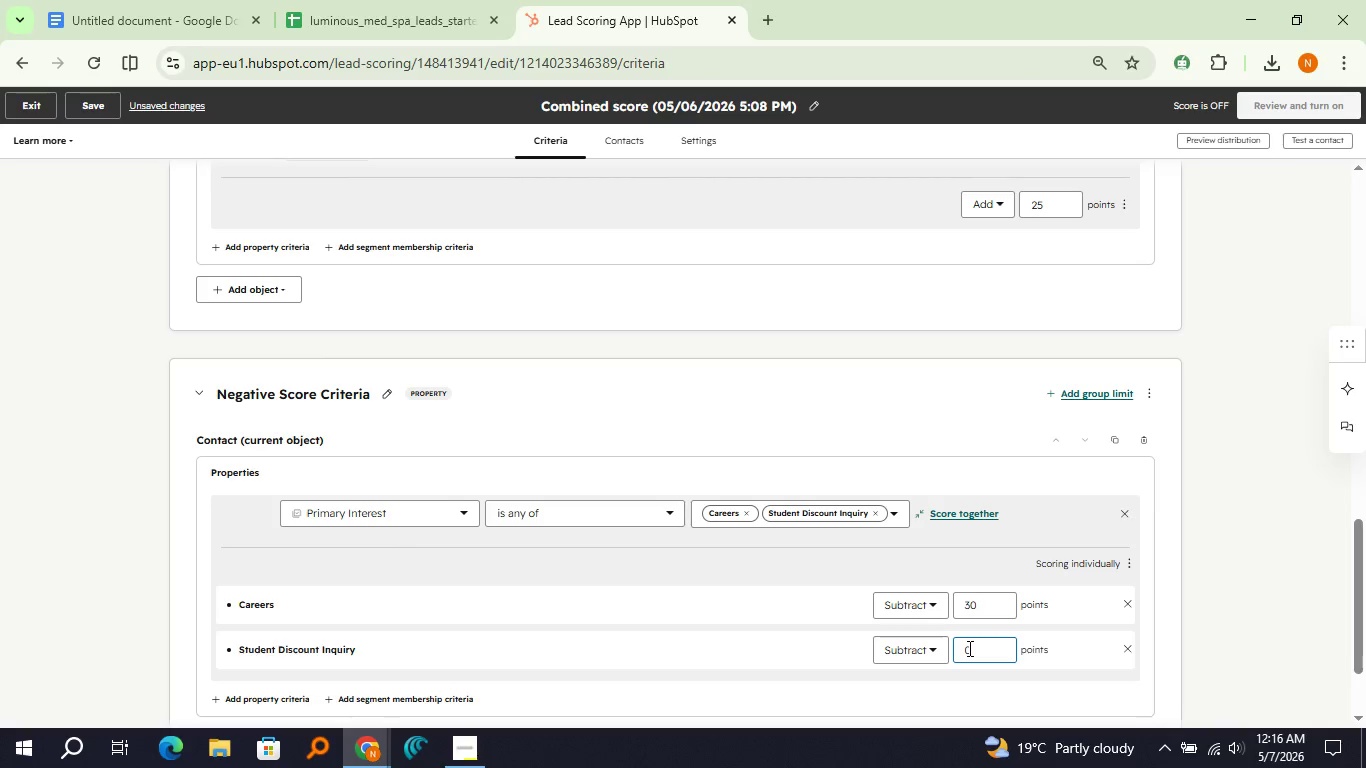 
key(ArrowLeft)
 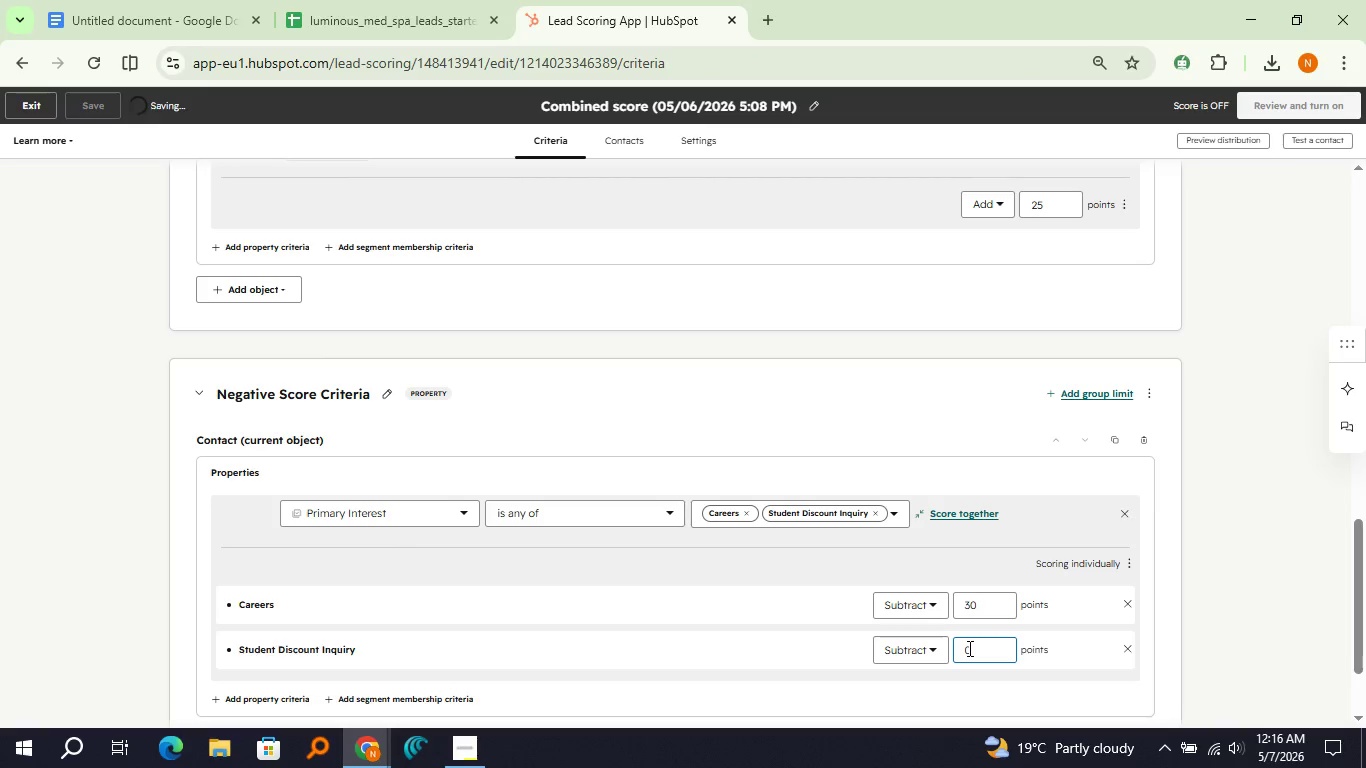 
key(2)
 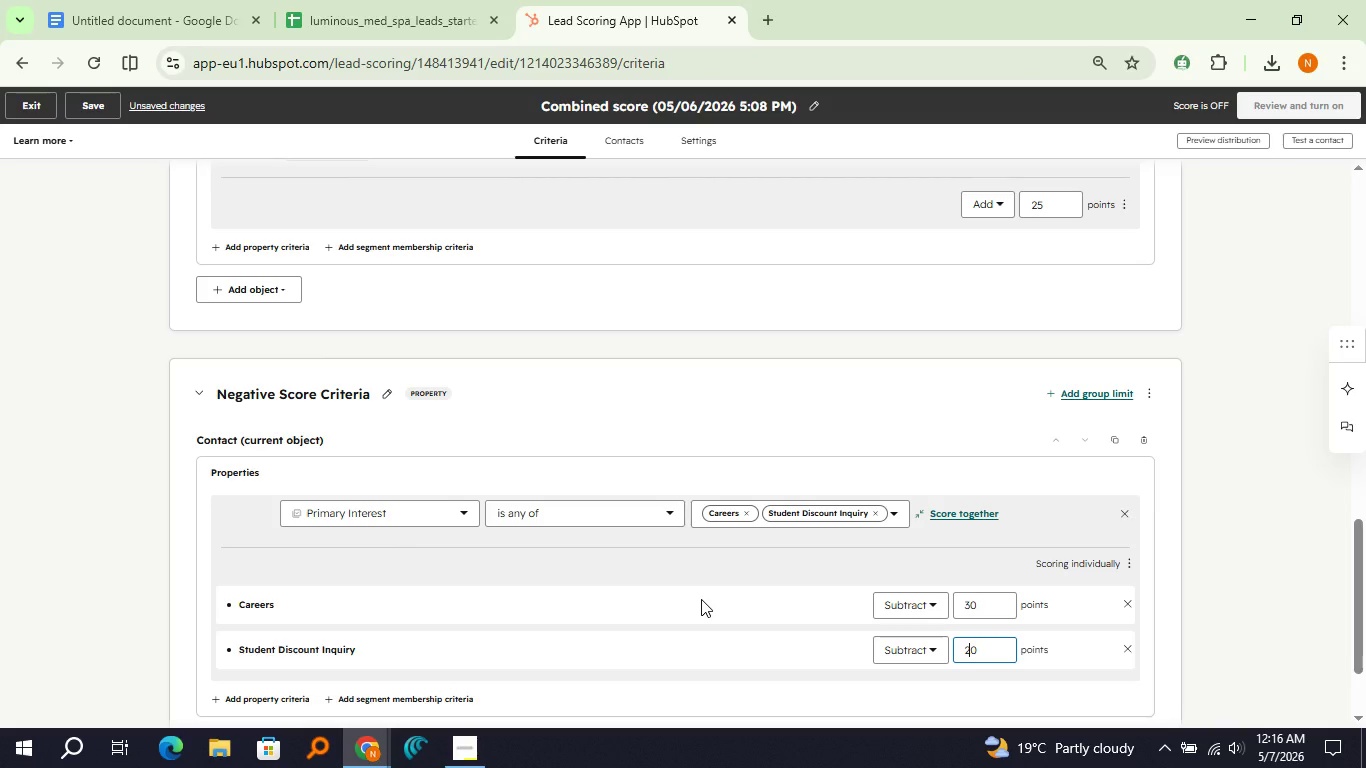 
left_click([701, 599])
 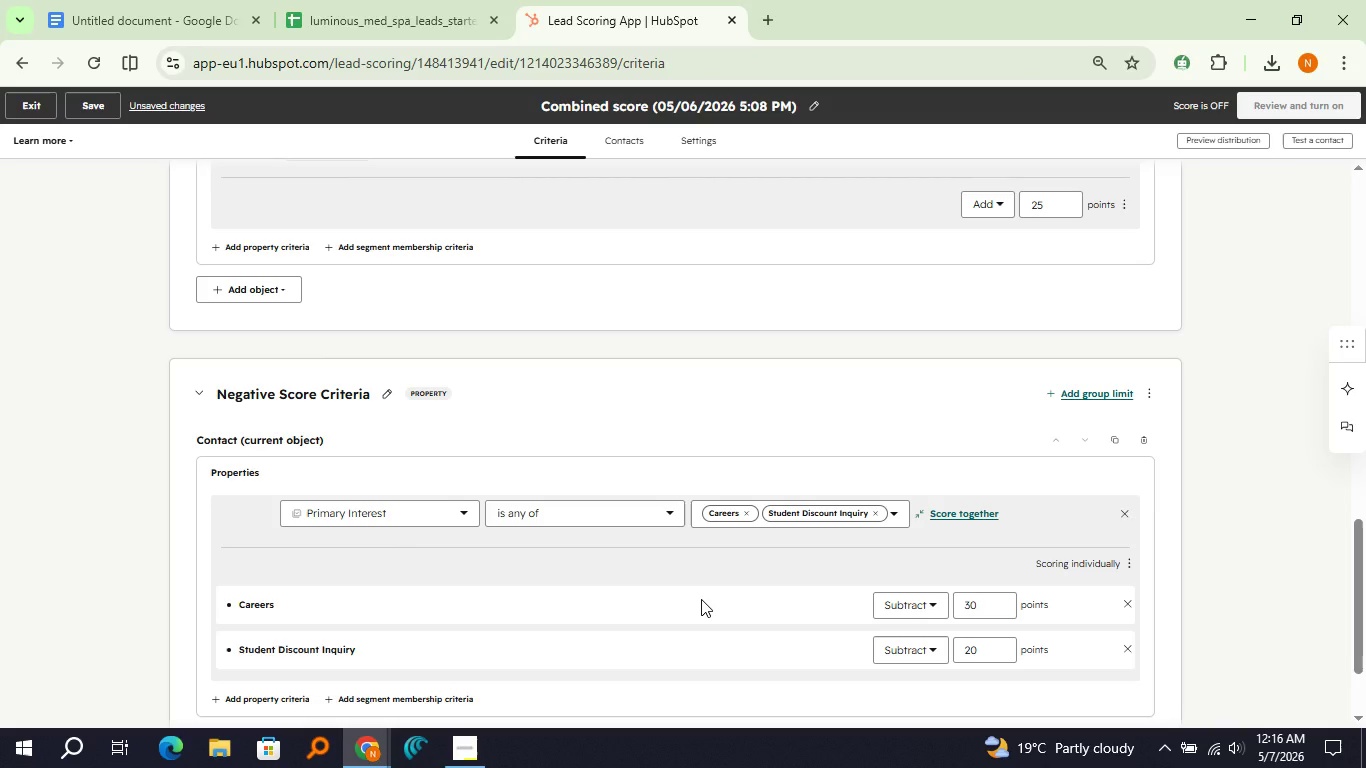 
scroll: coordinate [701, 599], scroll_direction: down, amount: 1.0
 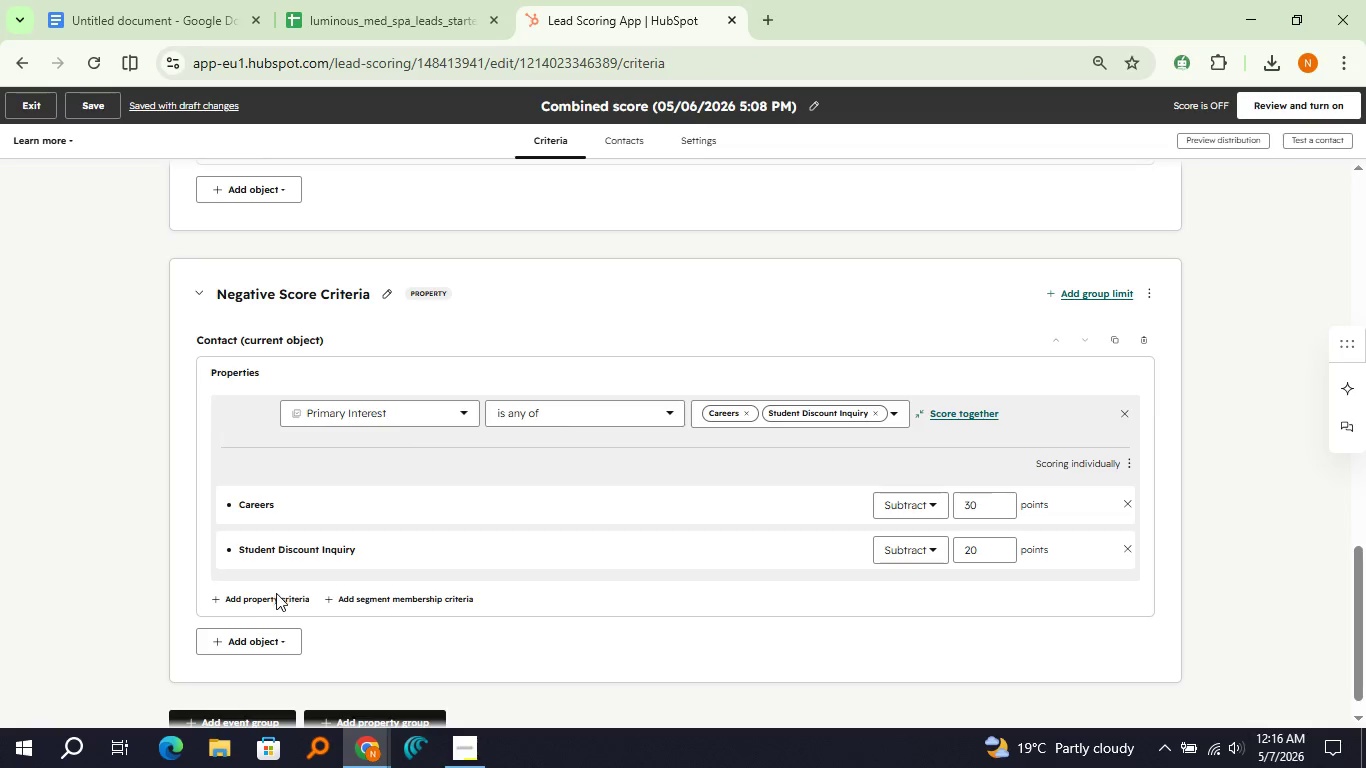 
left_click([275, 597])
 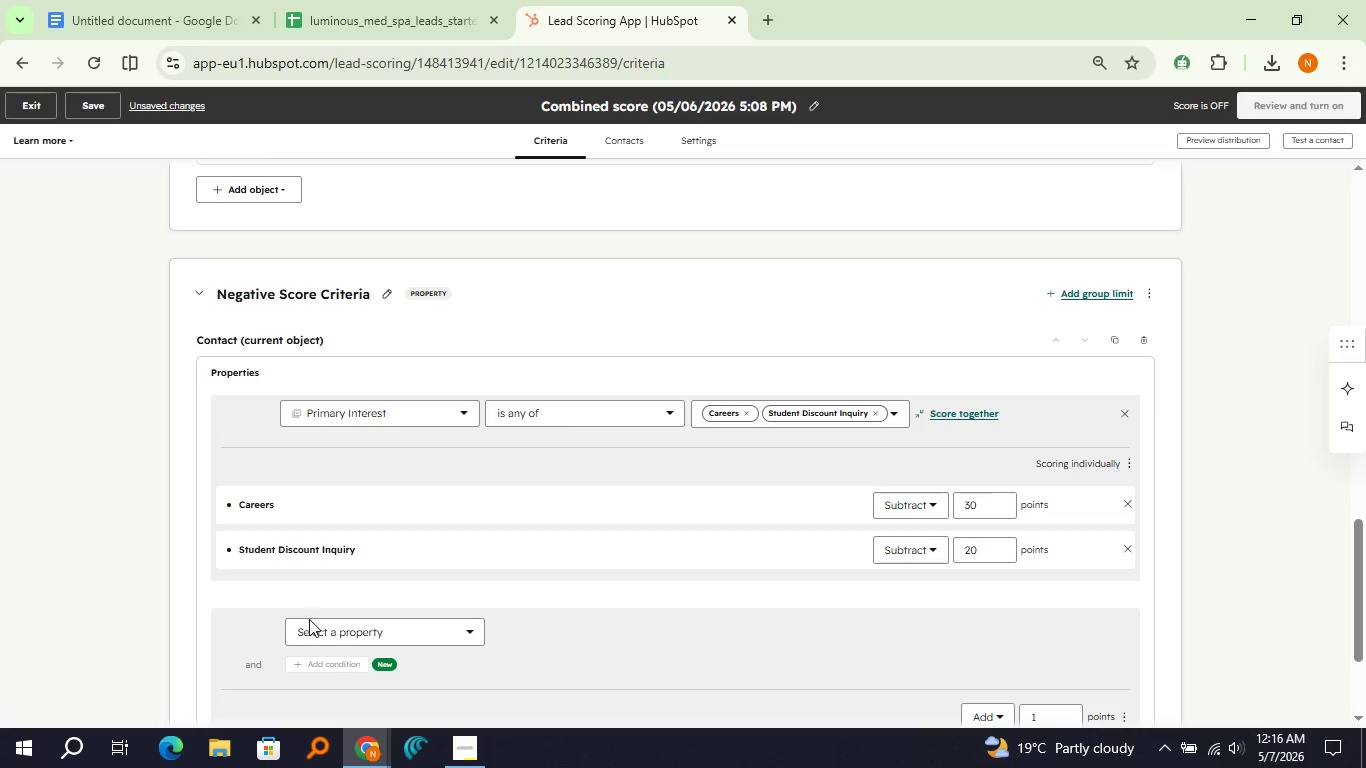 
left_click([331, 628])
 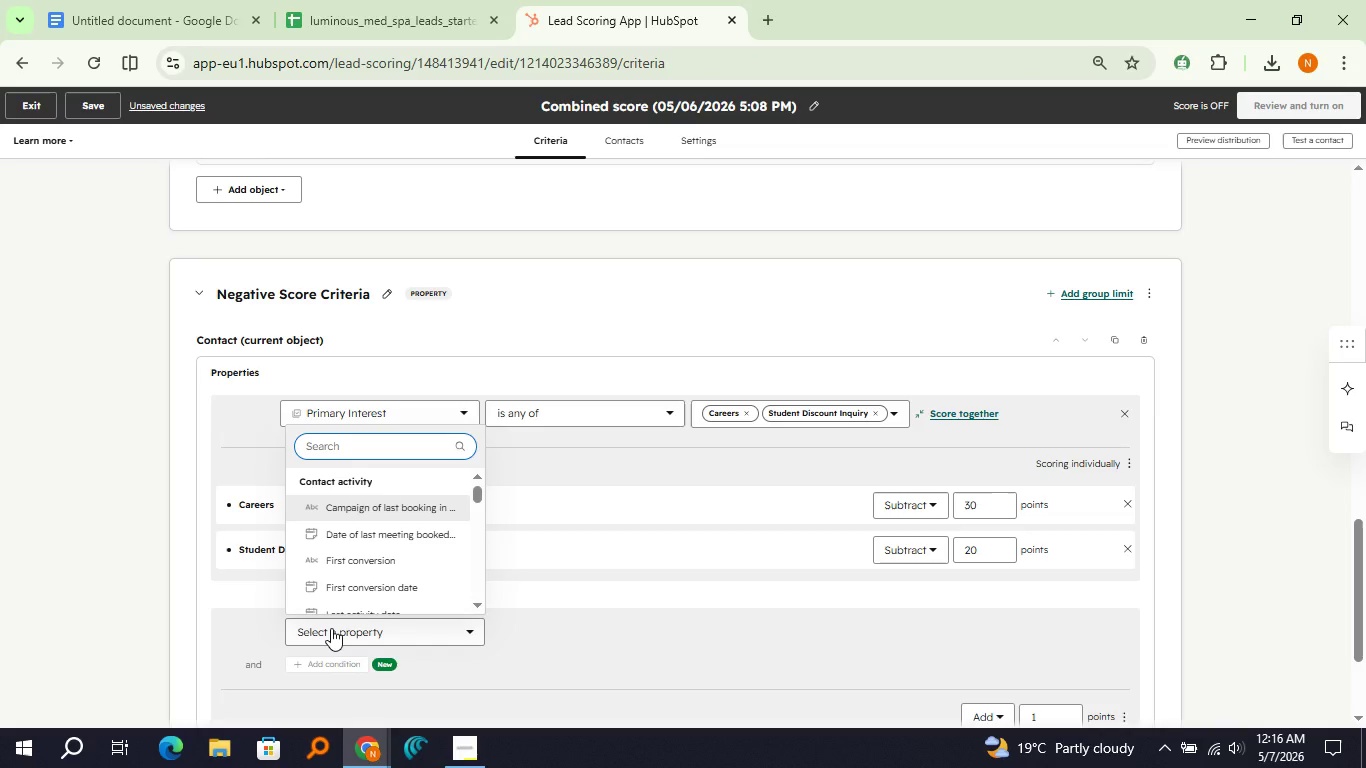 
wait(9.12)
 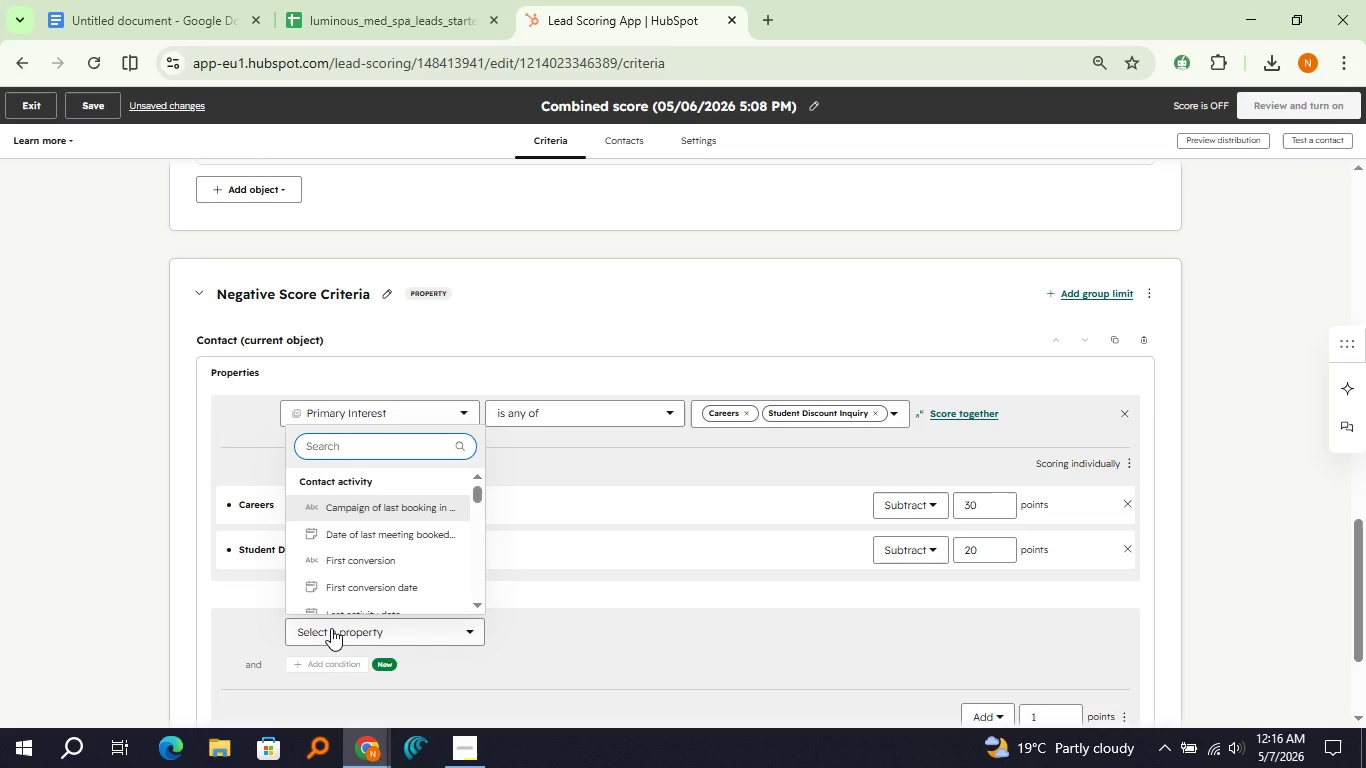 
hold_key(key=ShiftLeft, duration=1.03)
 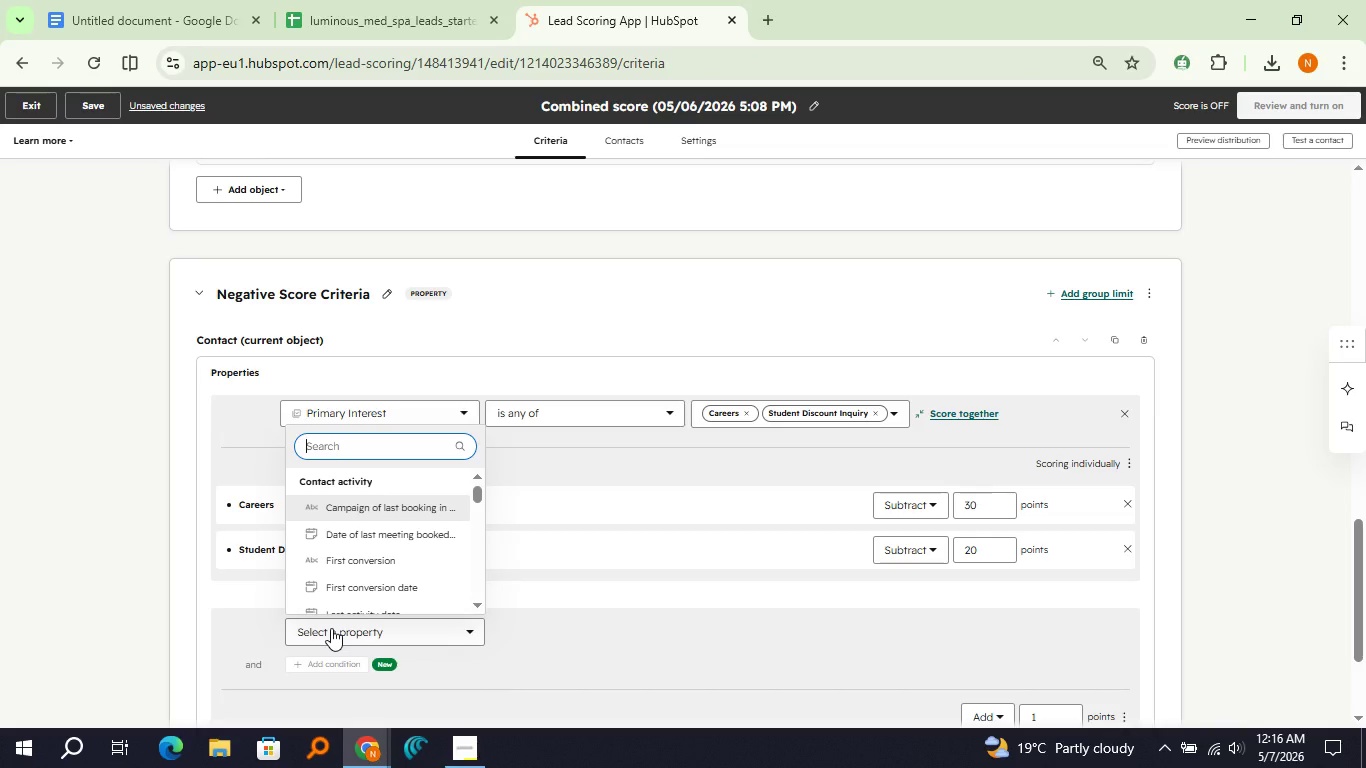 
type(email opens)
 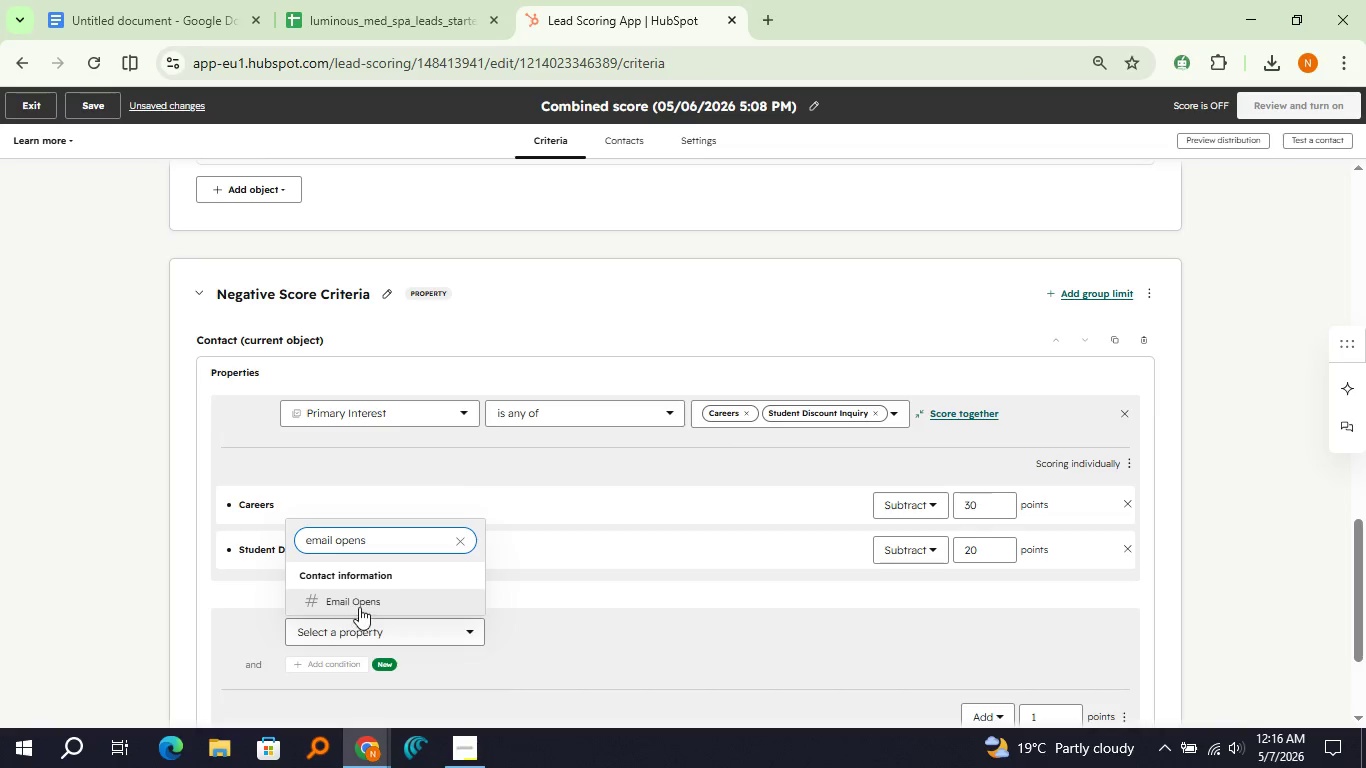 
left_click([359, 607])
 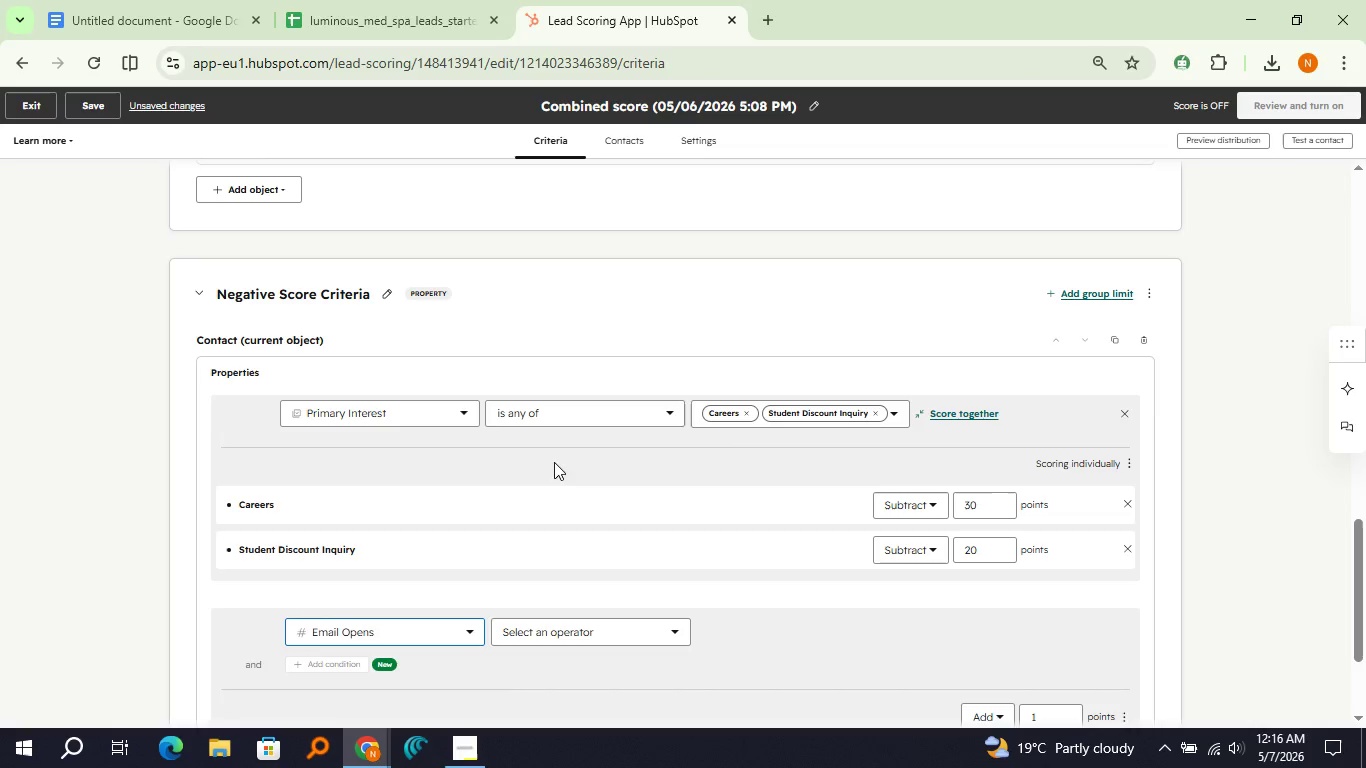 
scroll: coordinate [559, 456], scroll_direction: up, amount: 4.0
 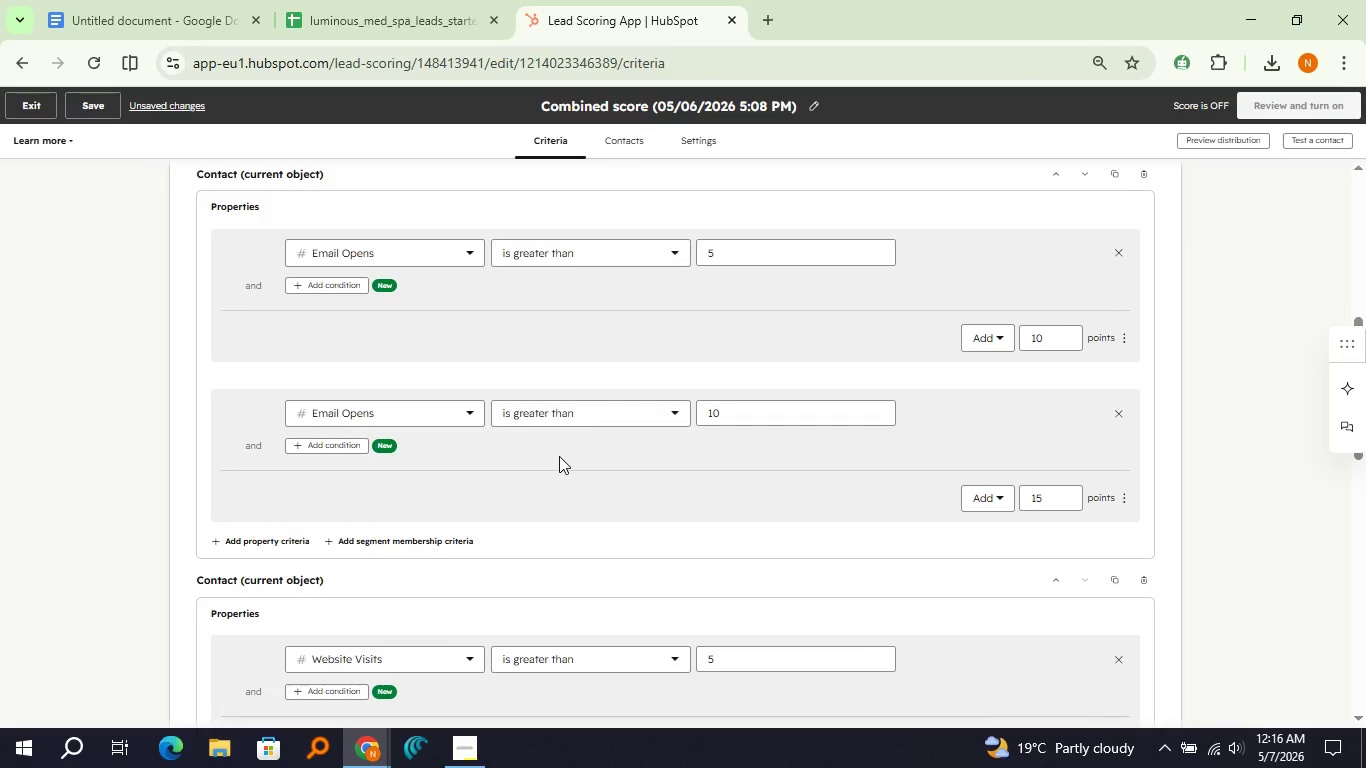 
scroll: coordinate [555, 509], scroll_direction: down, amount: 8.0
 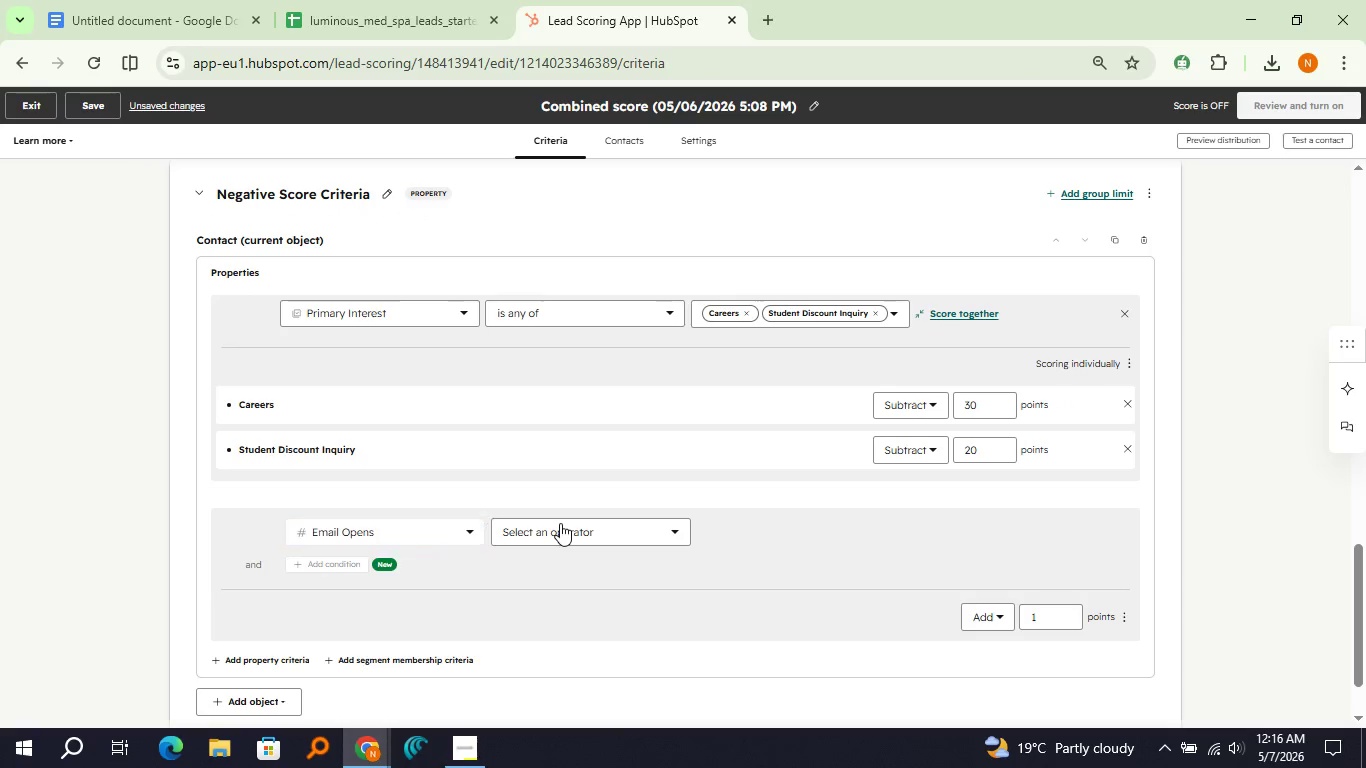 
left_click([560, 523])
 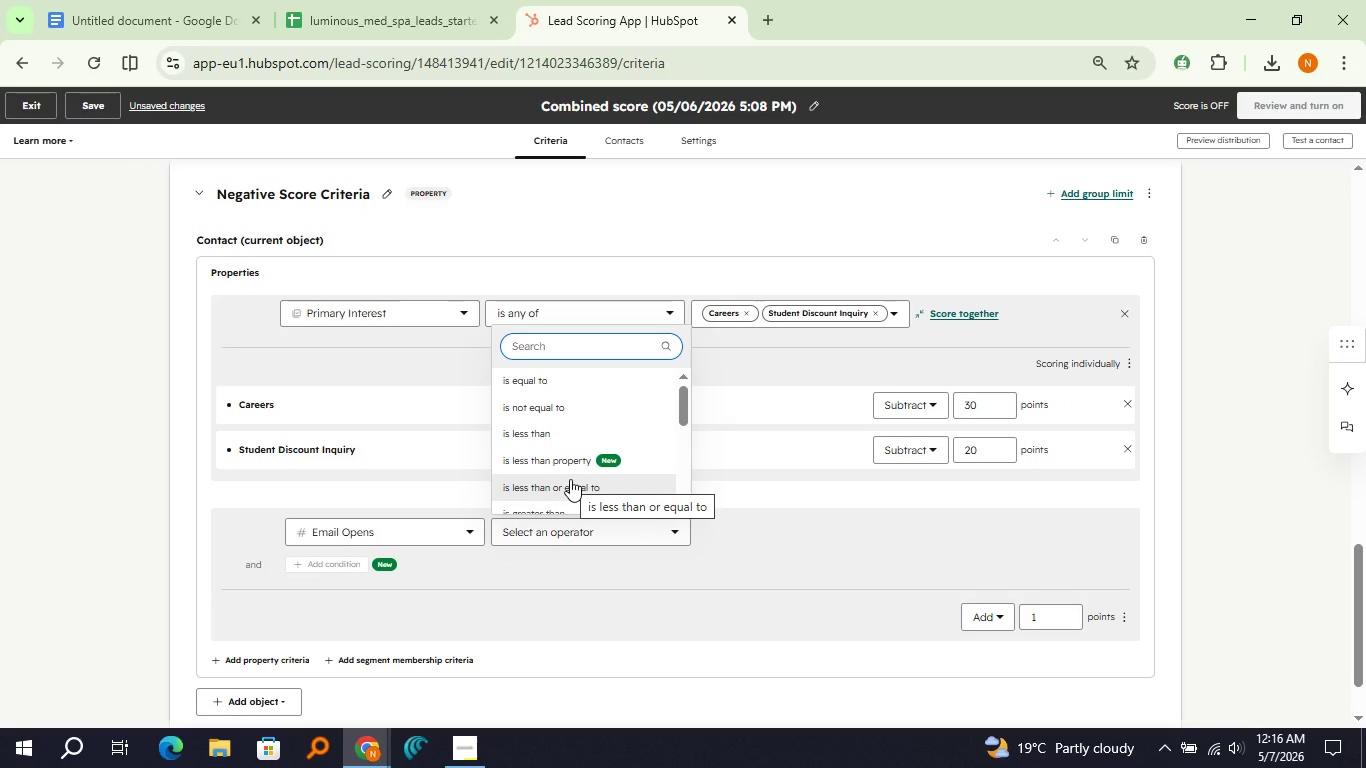 
left_click([557, 437])
 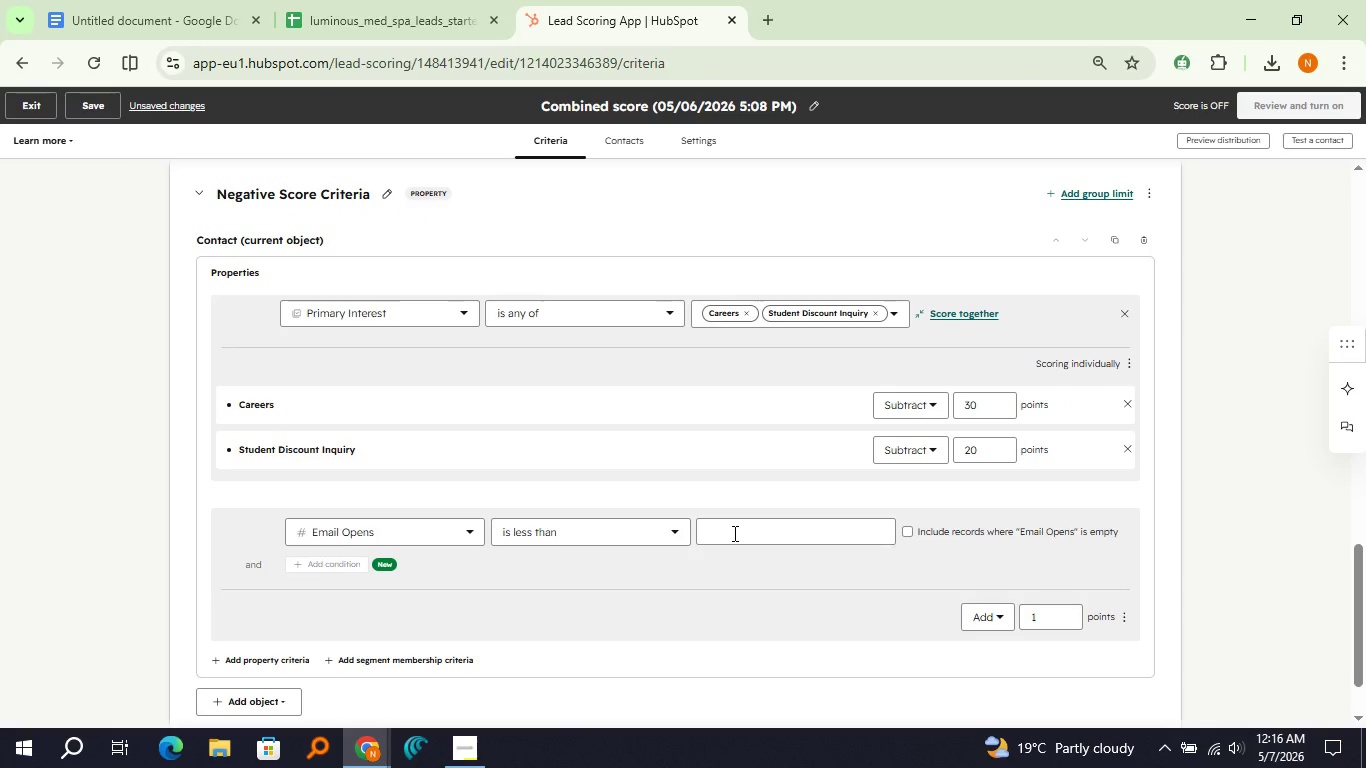 
left_click([733, 533])
 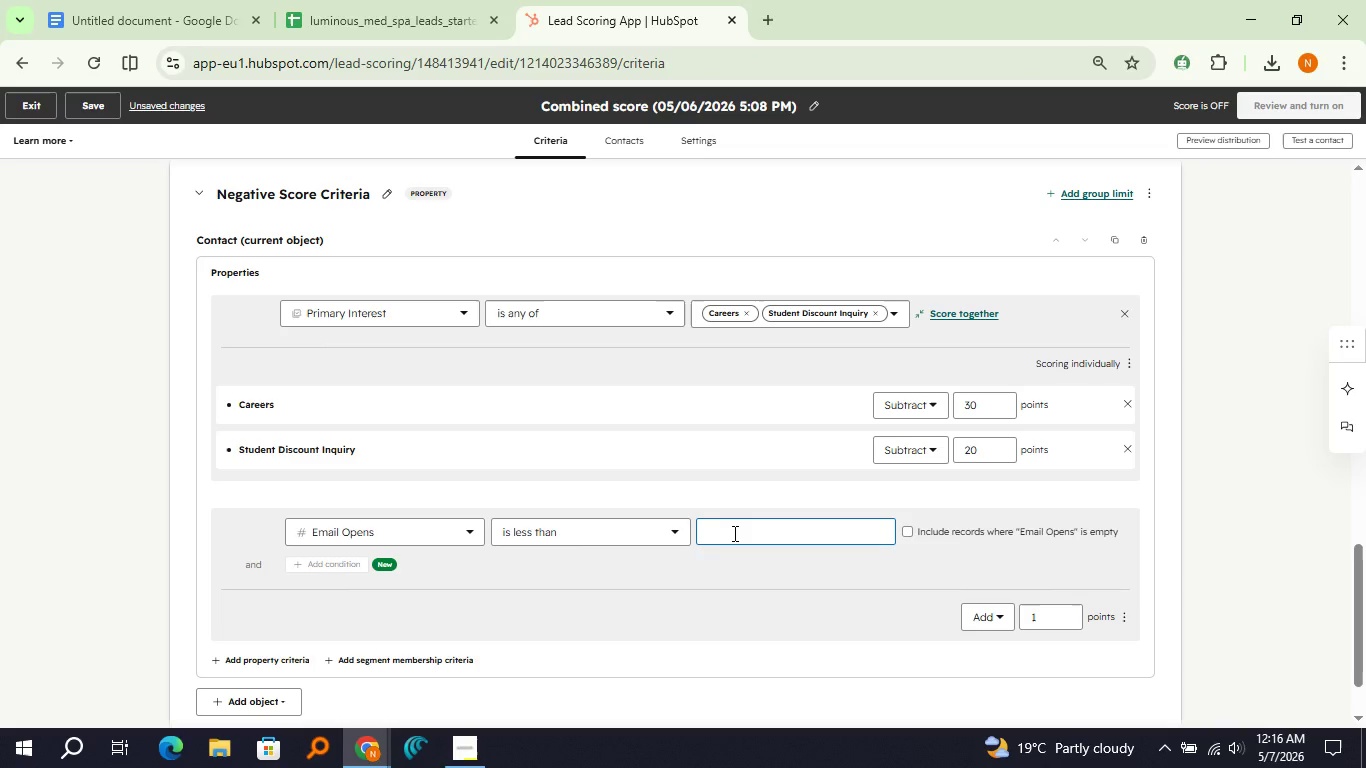 
key(3)
 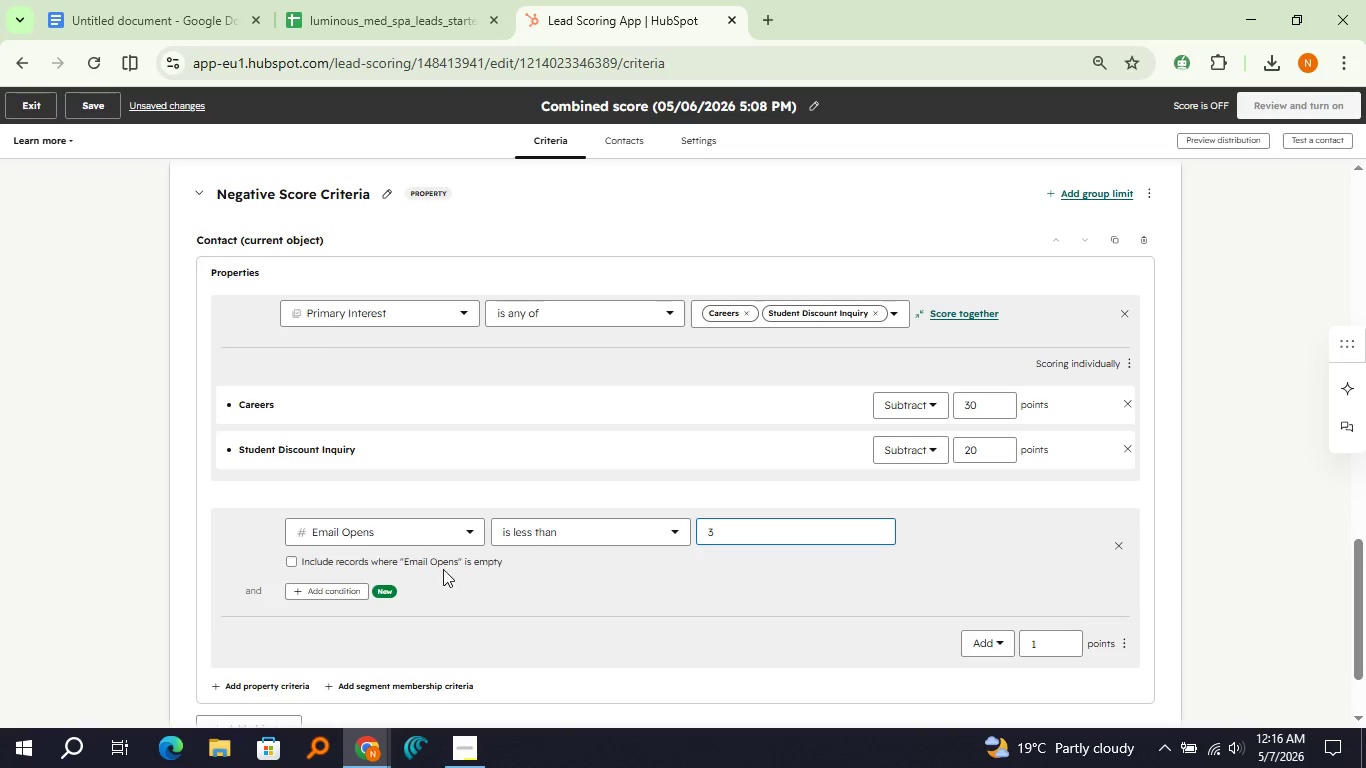 
left_click([444, 561])
 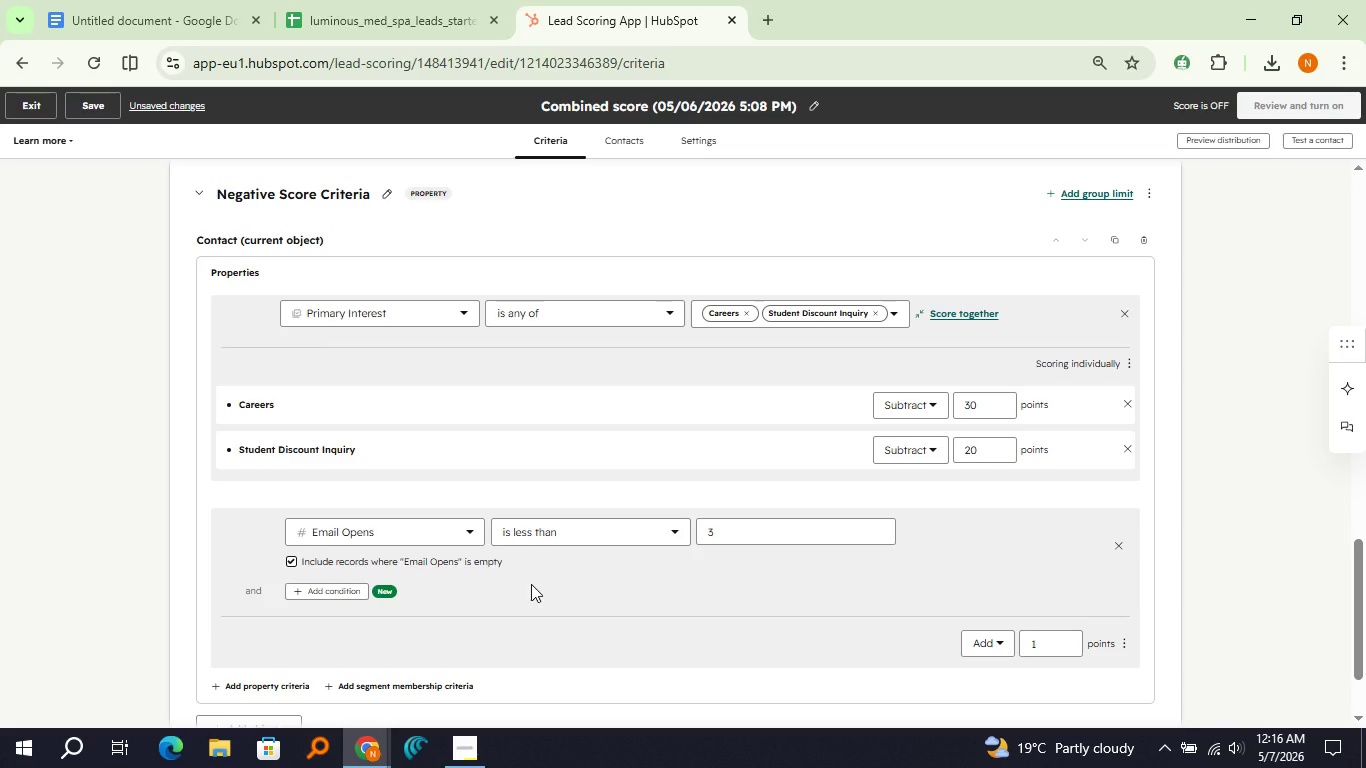 
scroll: coordinate [531, 584], scroll_direction: down, amount: 1.0
 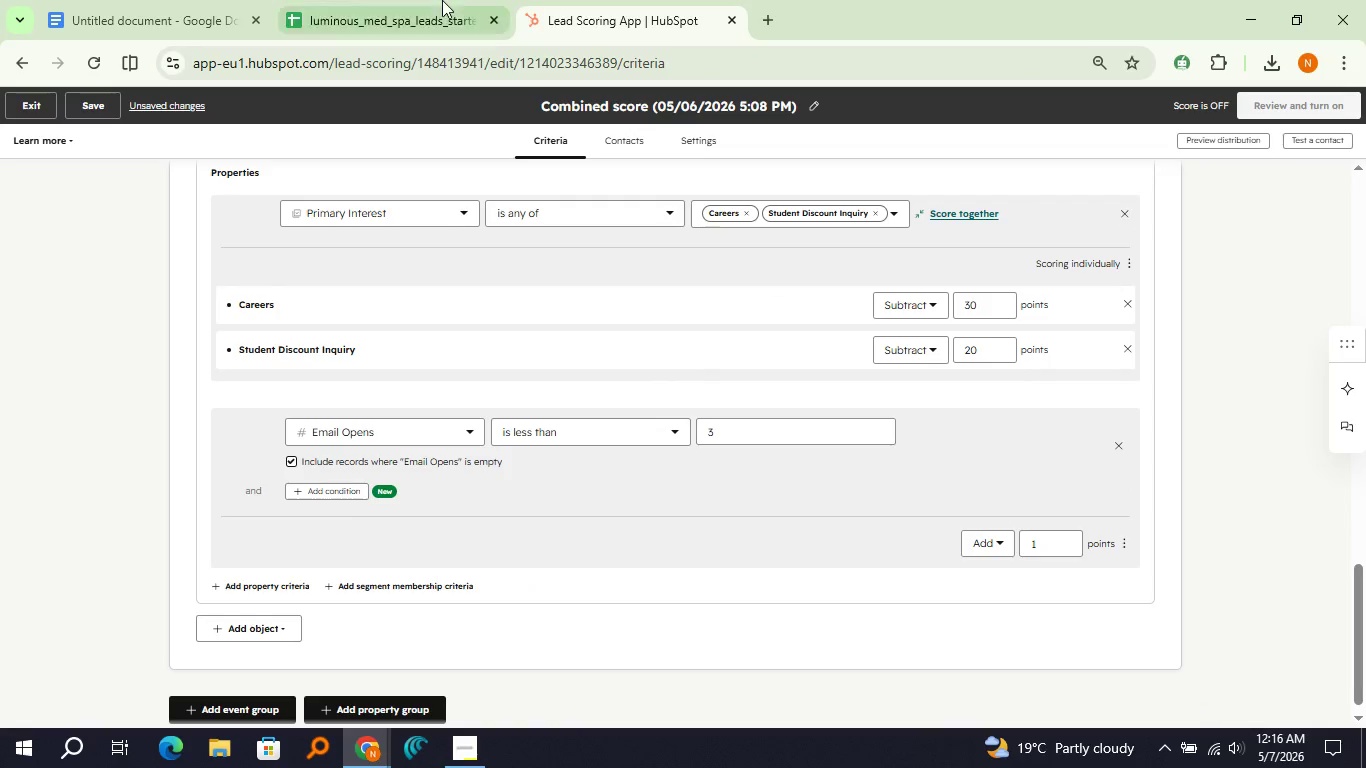 
left_click([438, 0])
 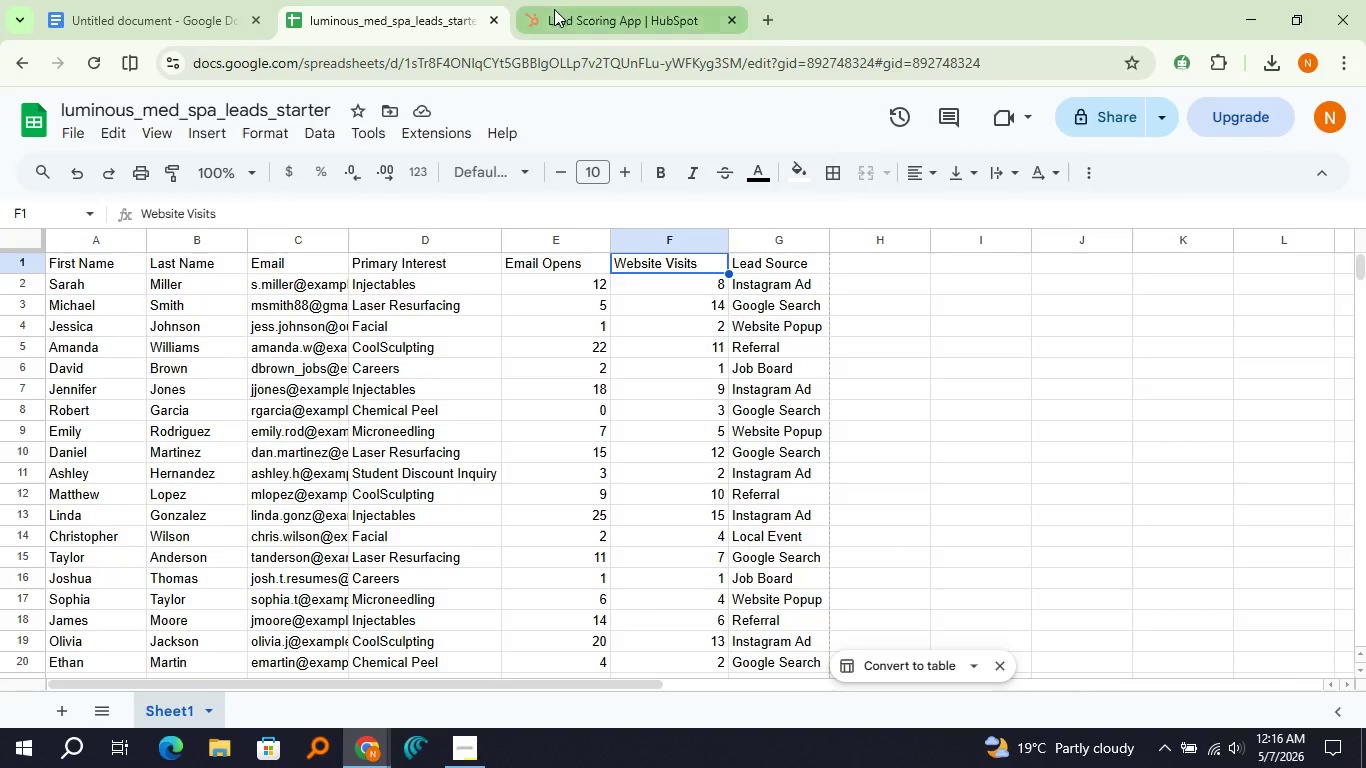 
wait(8.78)
 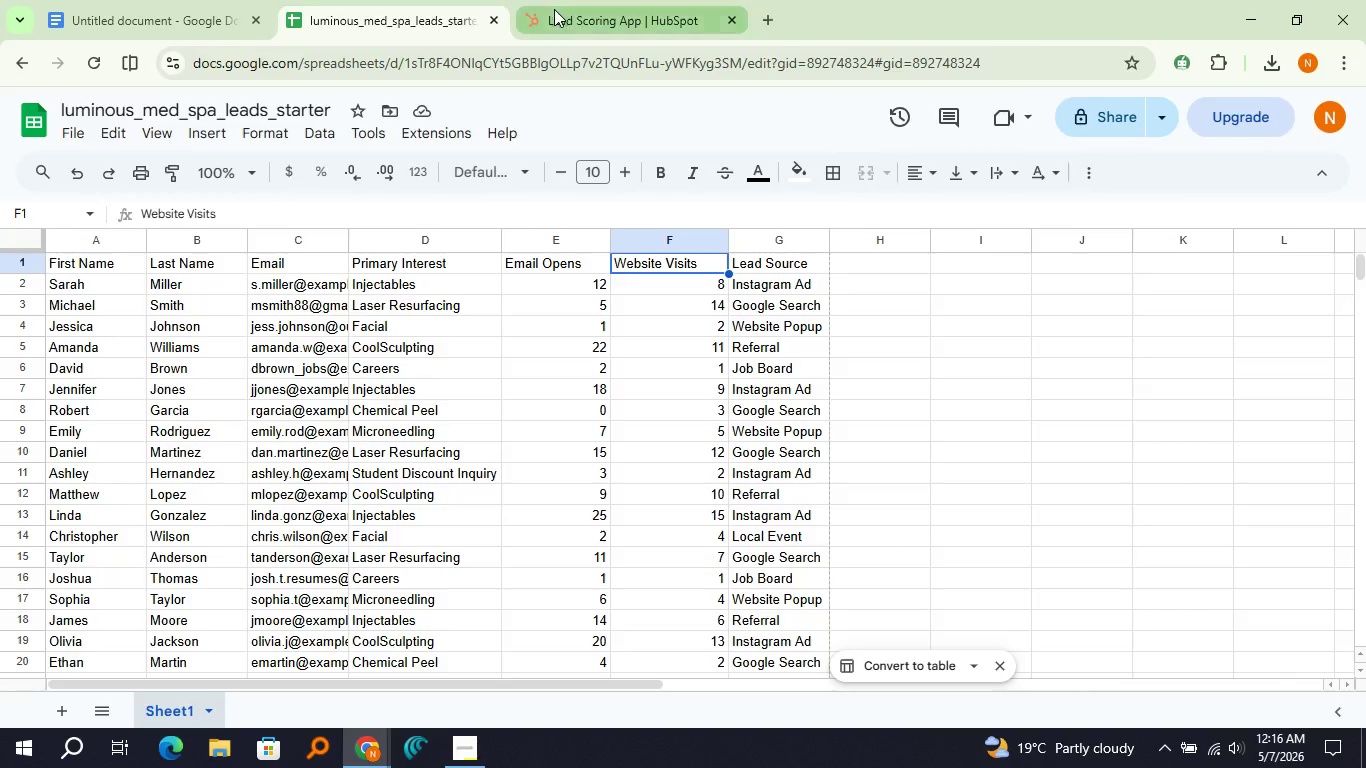 
left_click([999, 542])
 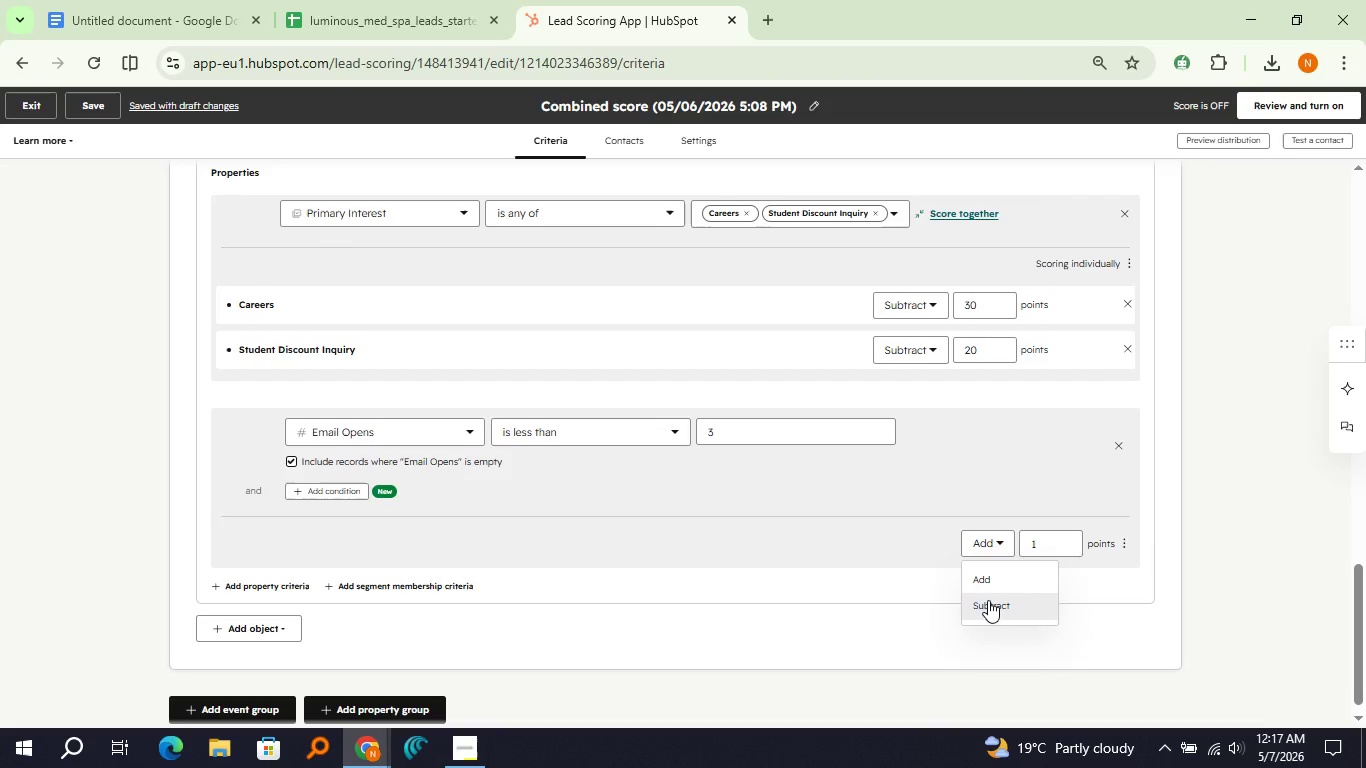 
left_click([988, 600])
 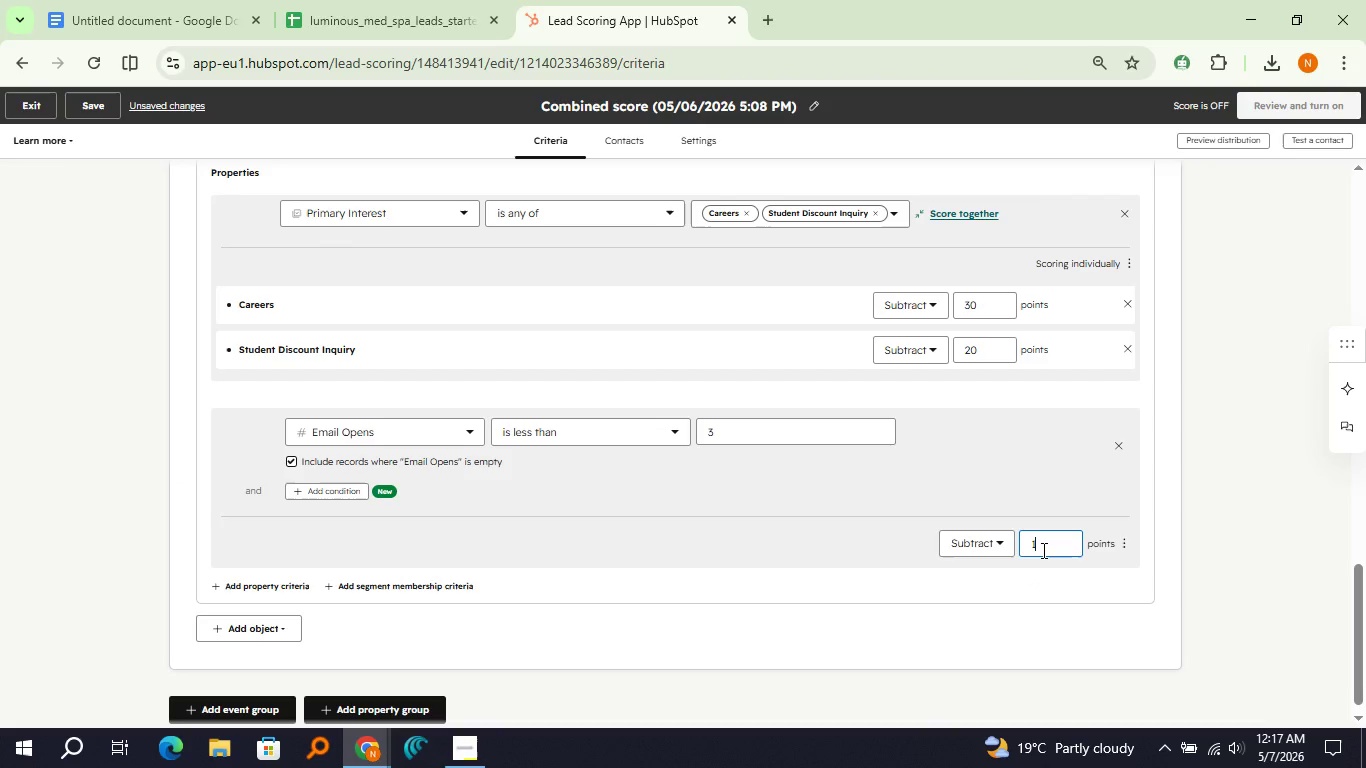 
left_click([1042, 550])
 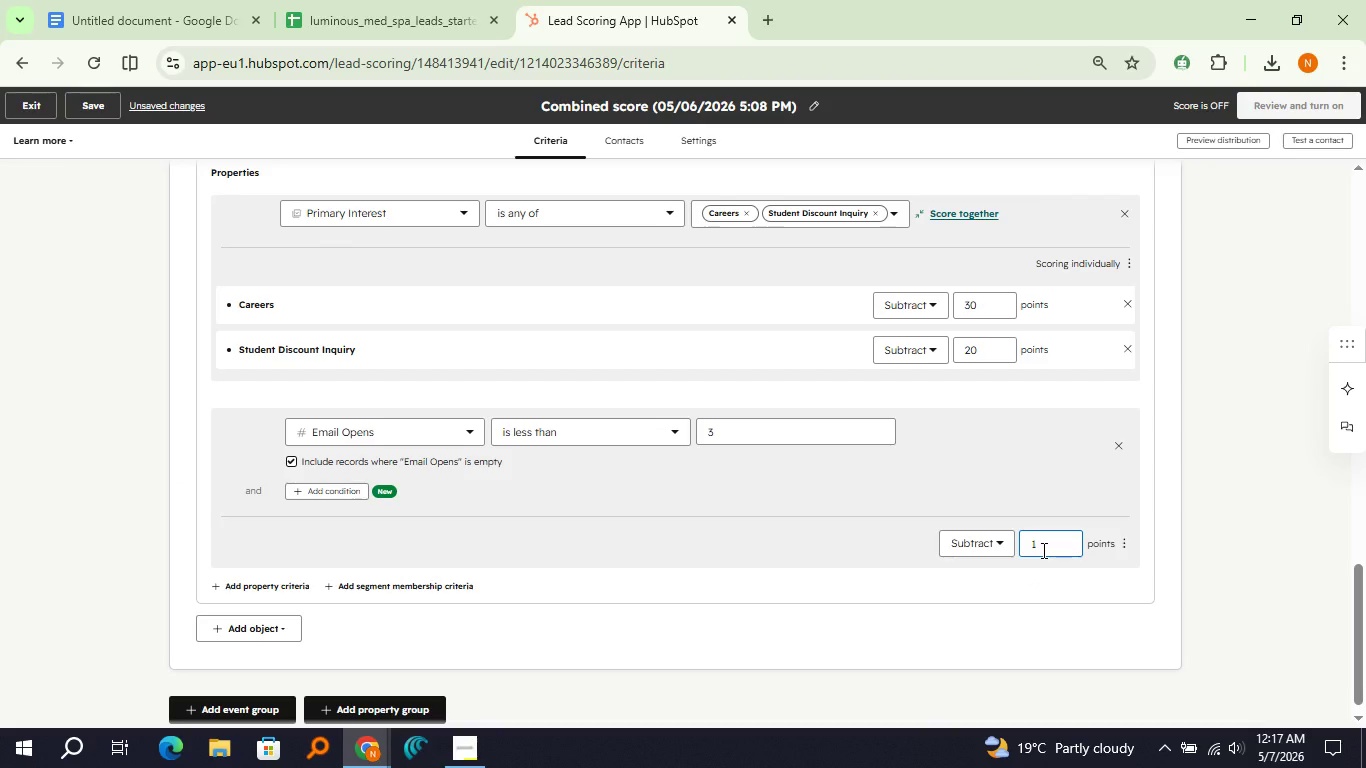 
key(5)
 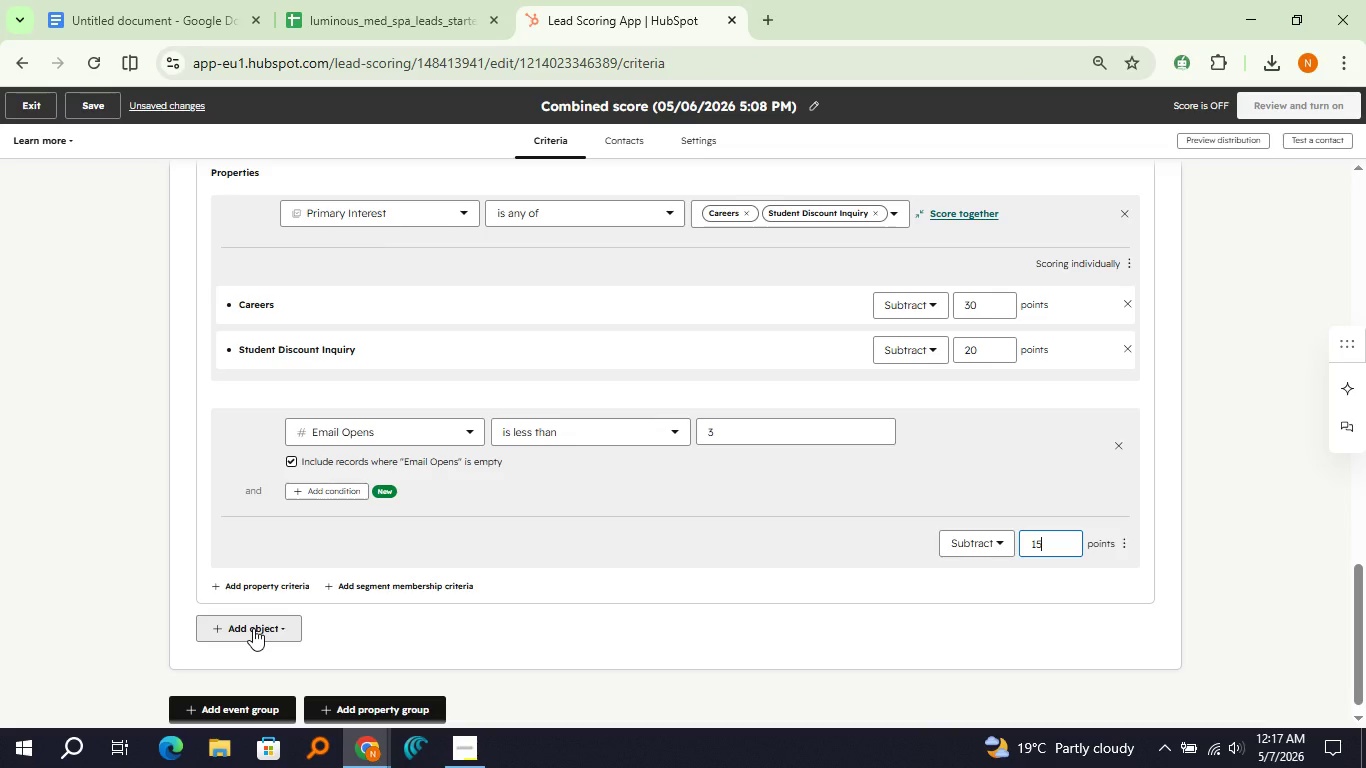 
left_click([253, 628])
 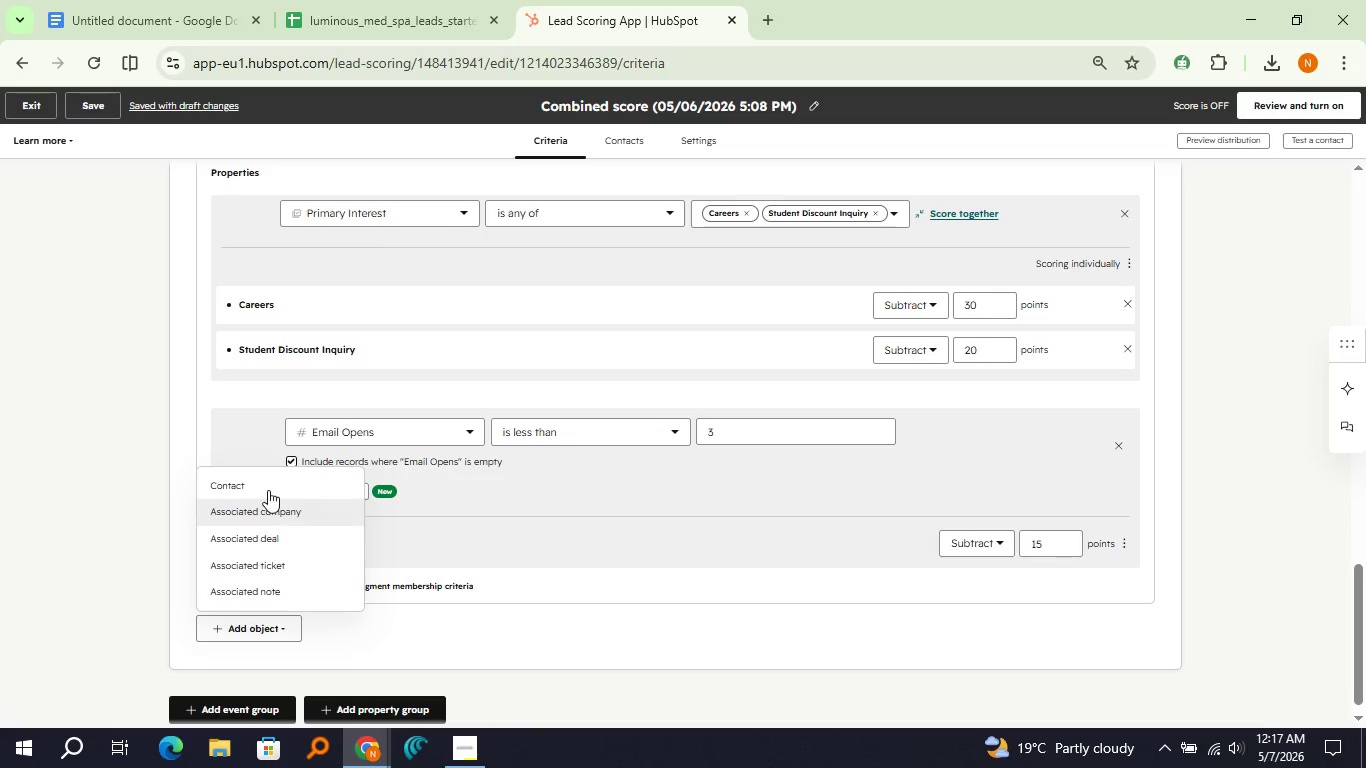 
left_click([268, 490])
 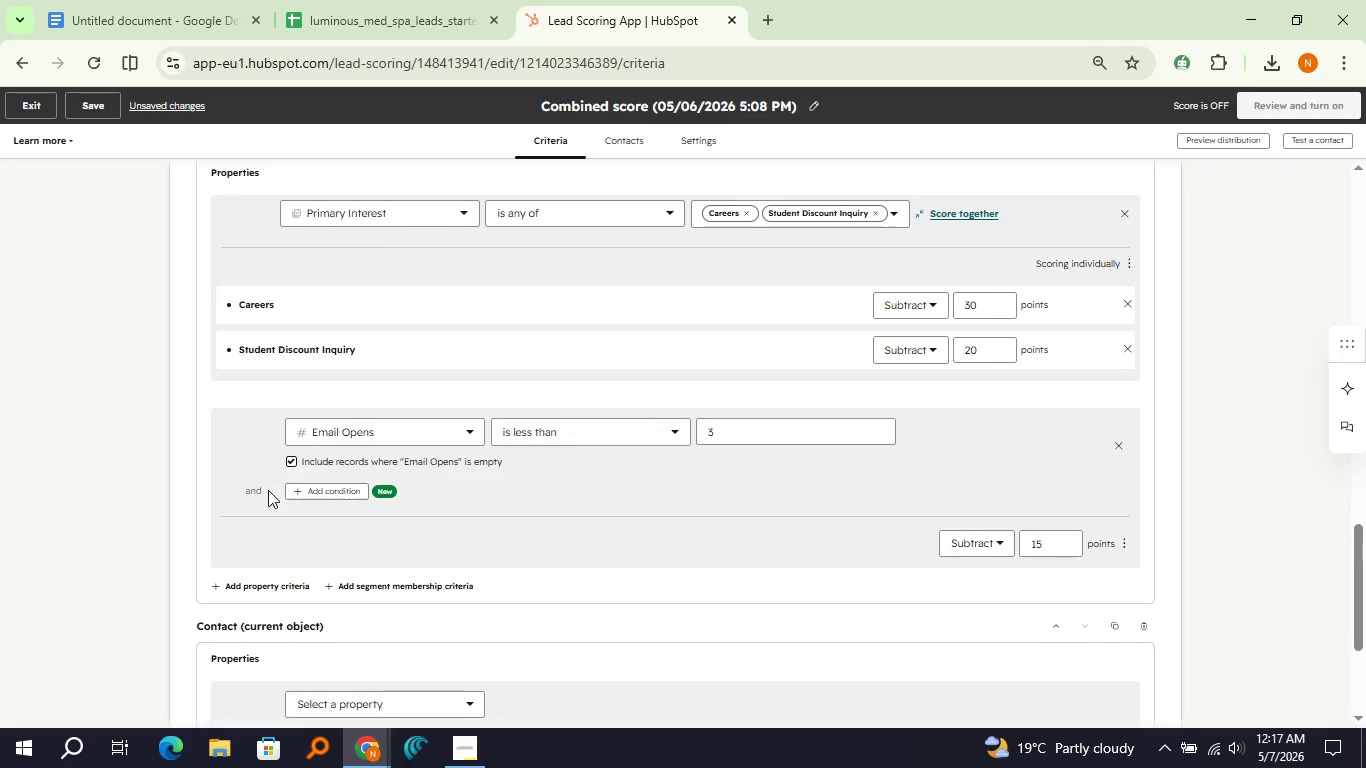 
scroll: coordinate [268, 490], scroll_direction: down, amount: 3.0
 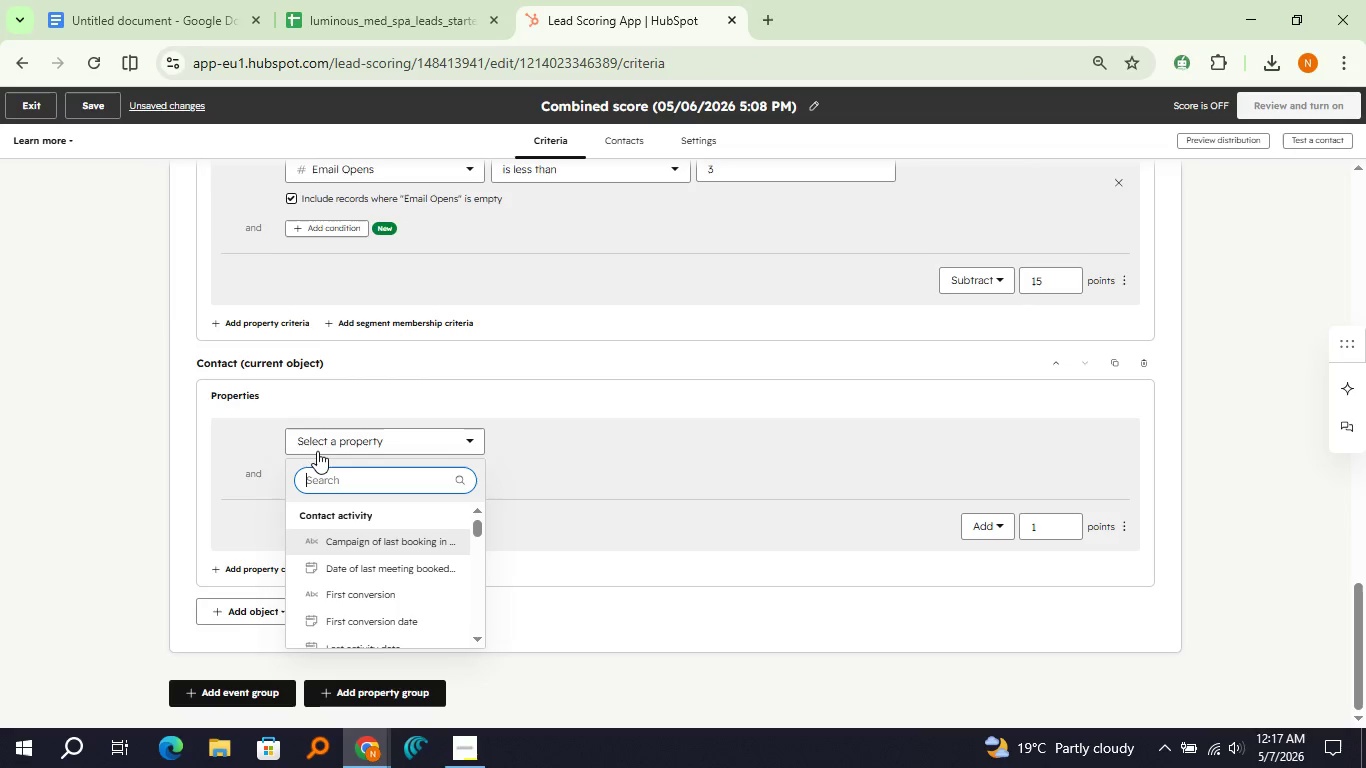 
type(web)
 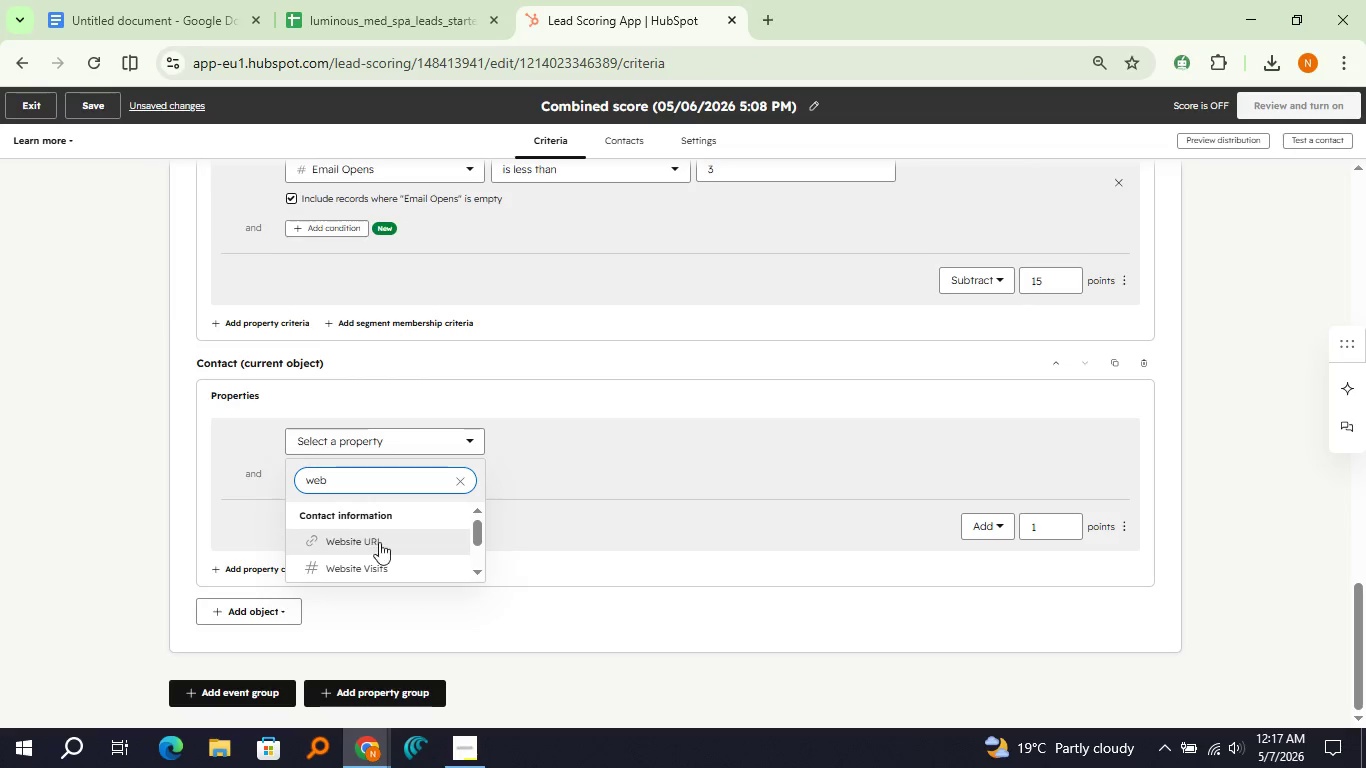 
left_click([384, 571])
 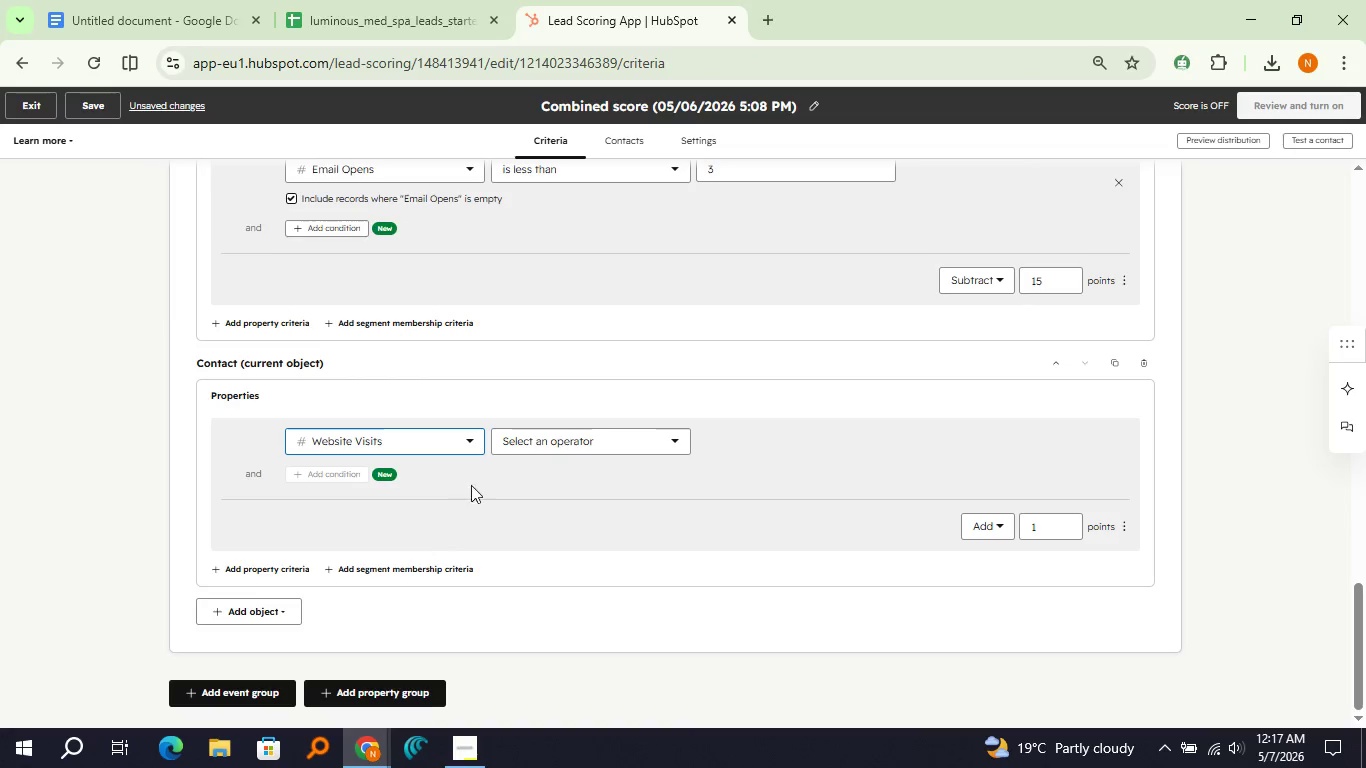 
left_click([513, 445])
 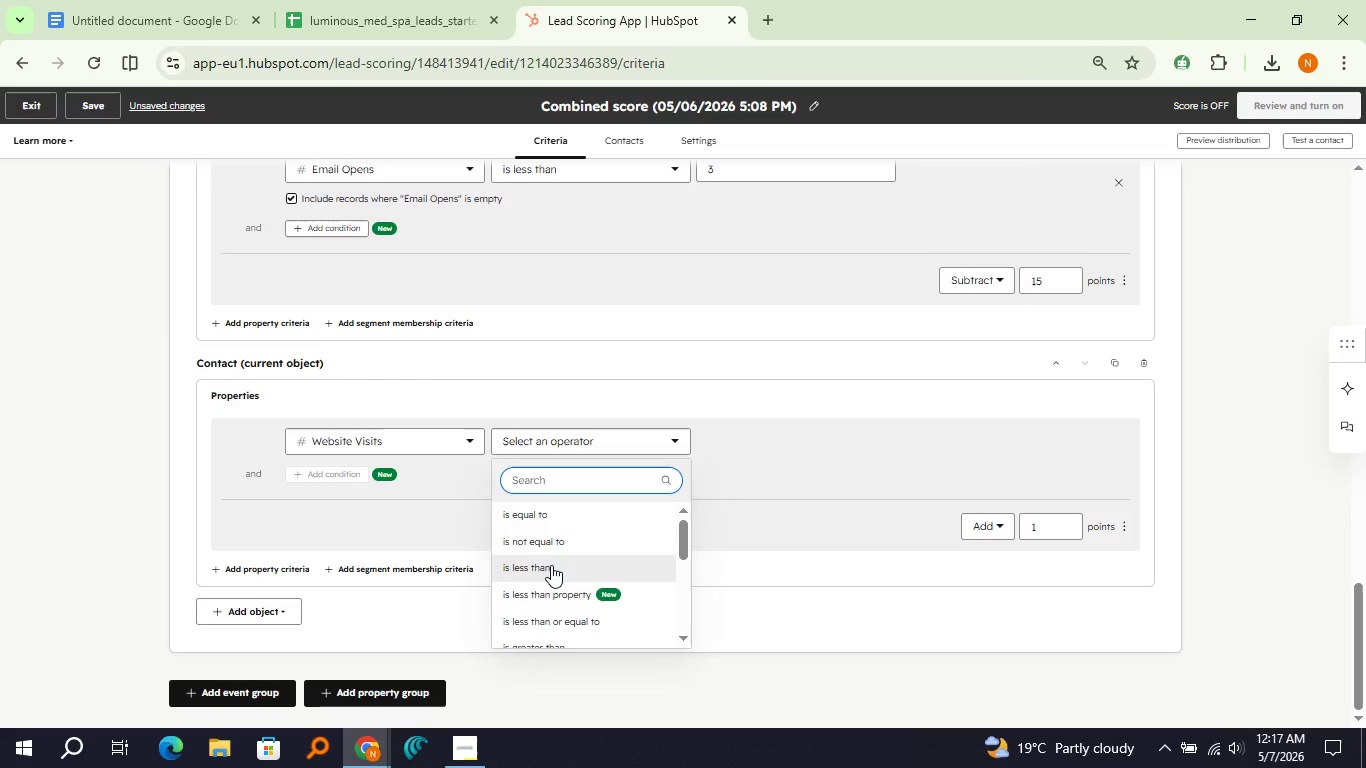 
left_click([551, 565])
 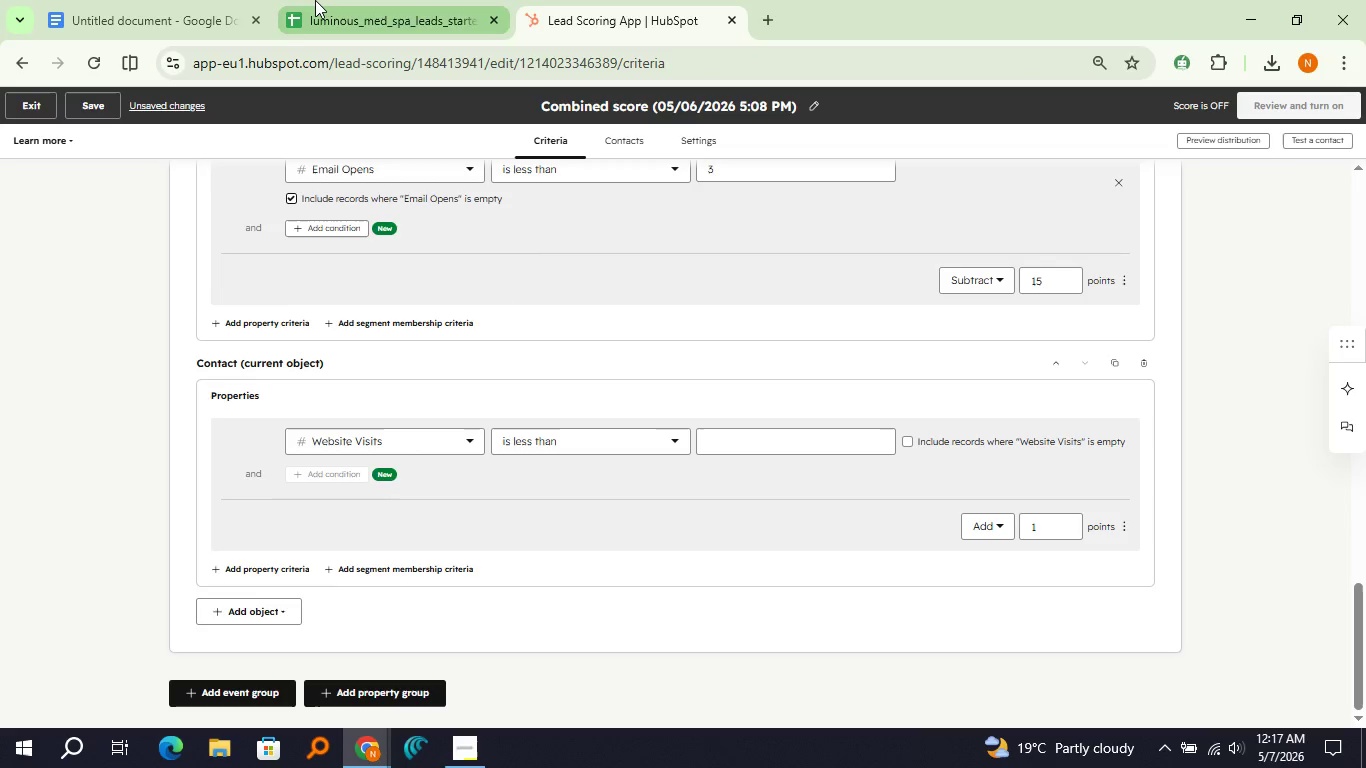 
left_click([315, 0])
 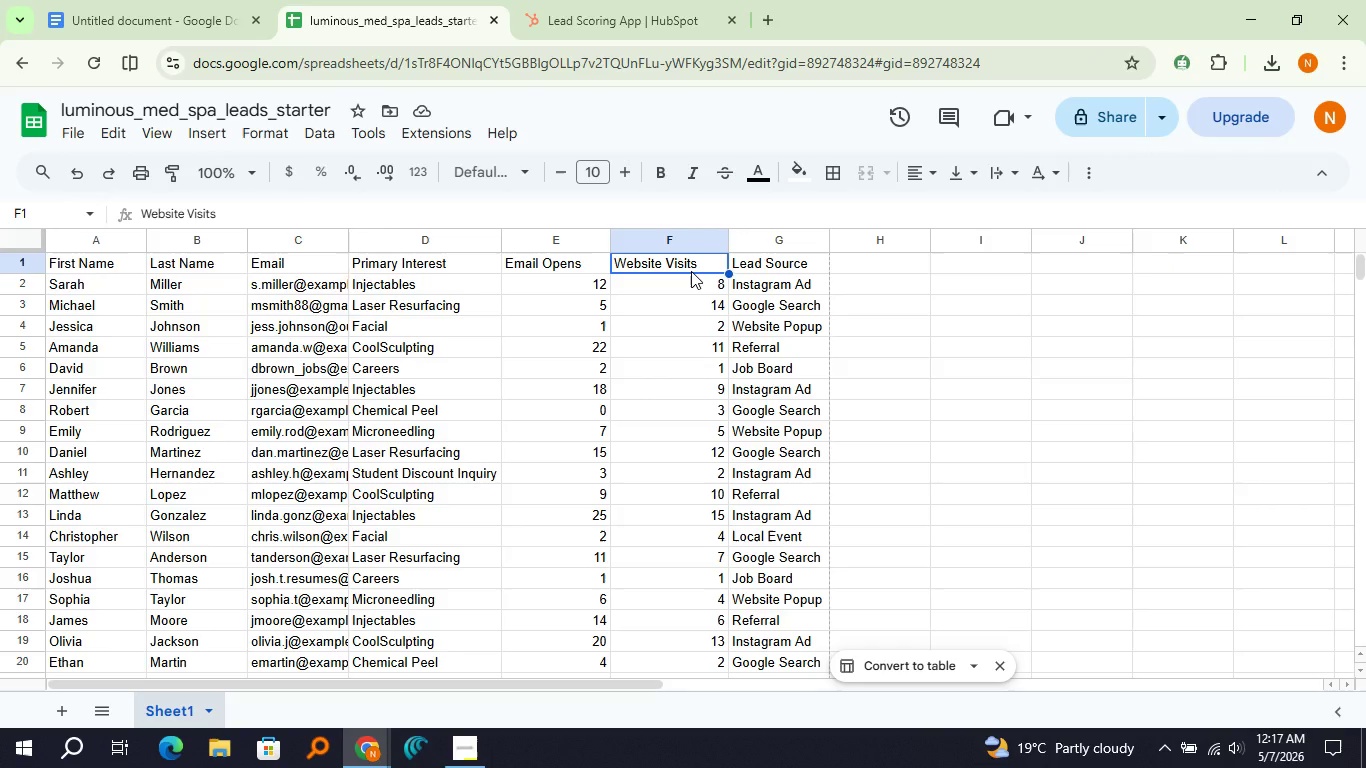 
right_click([691, 271])
 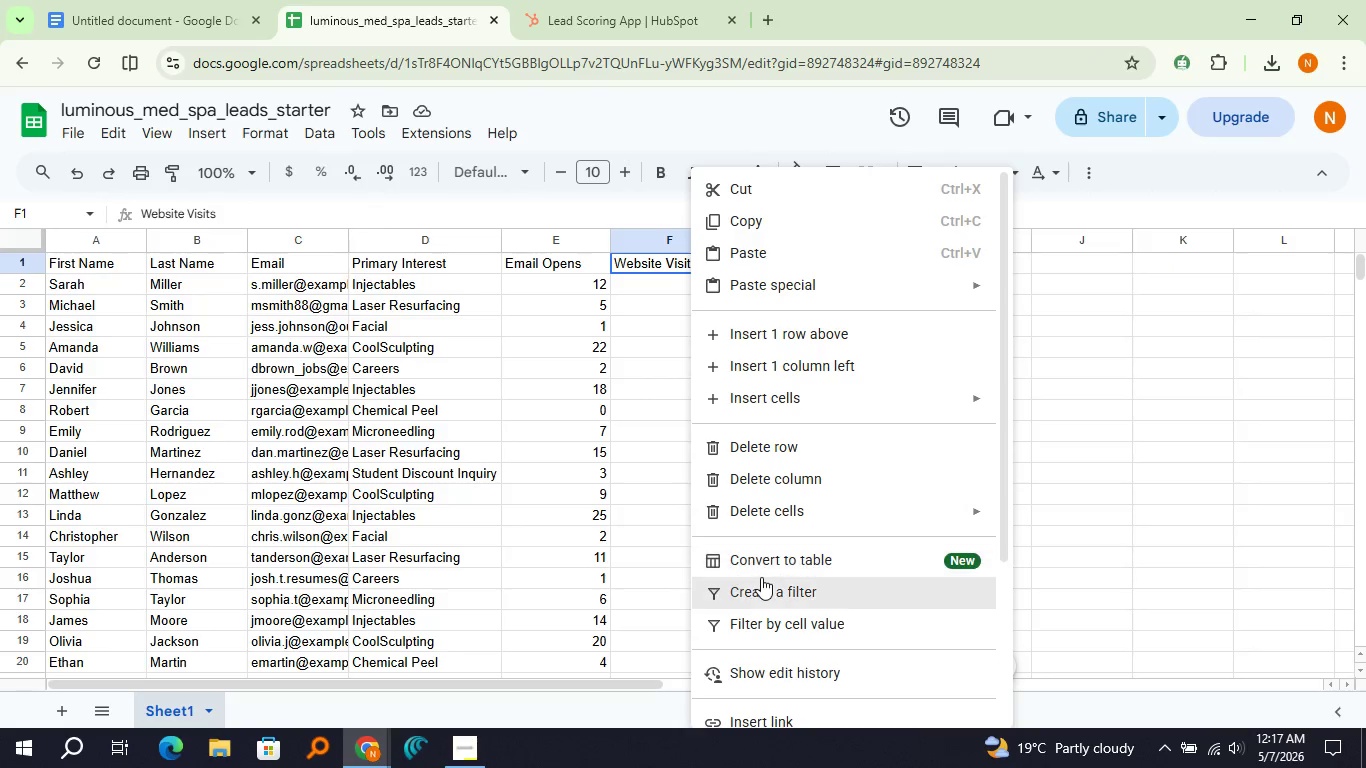 
left_click([761, 577])
 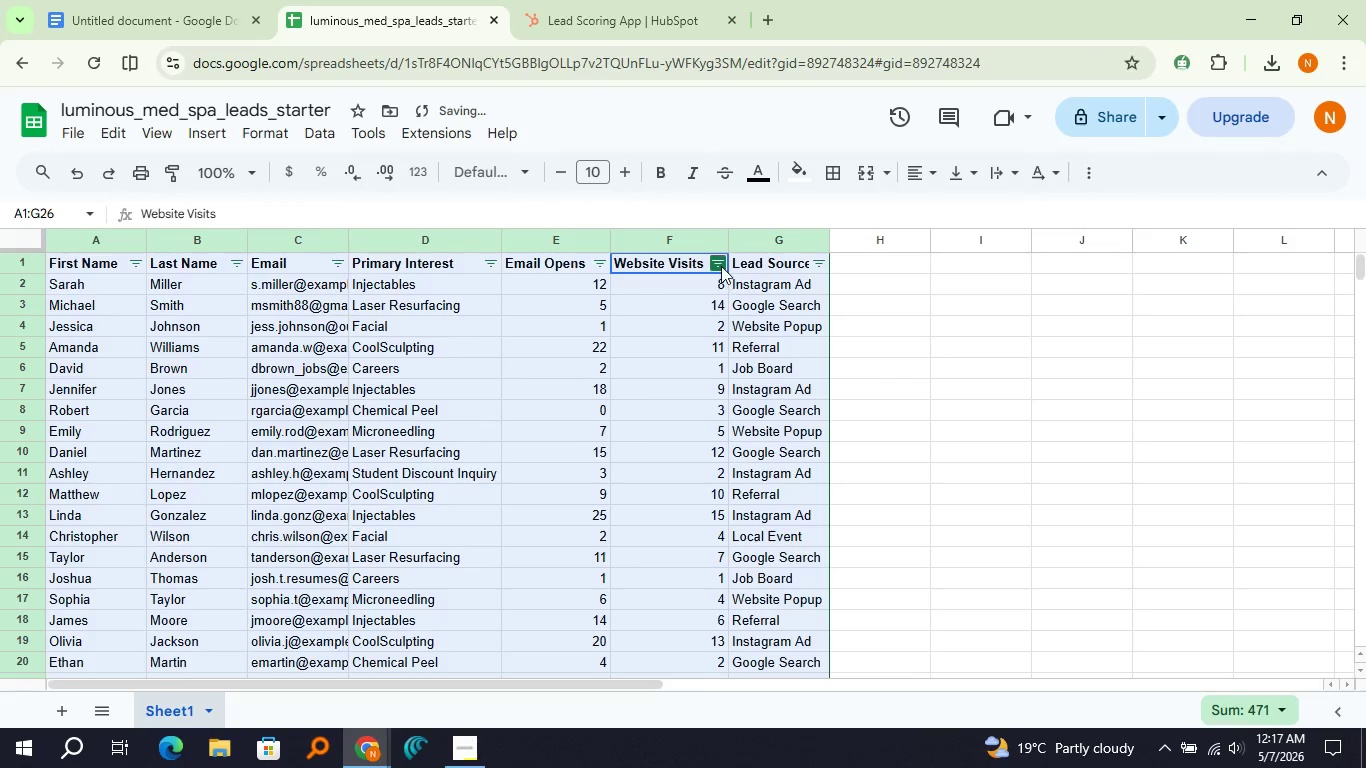 
left_click([720, 266])
 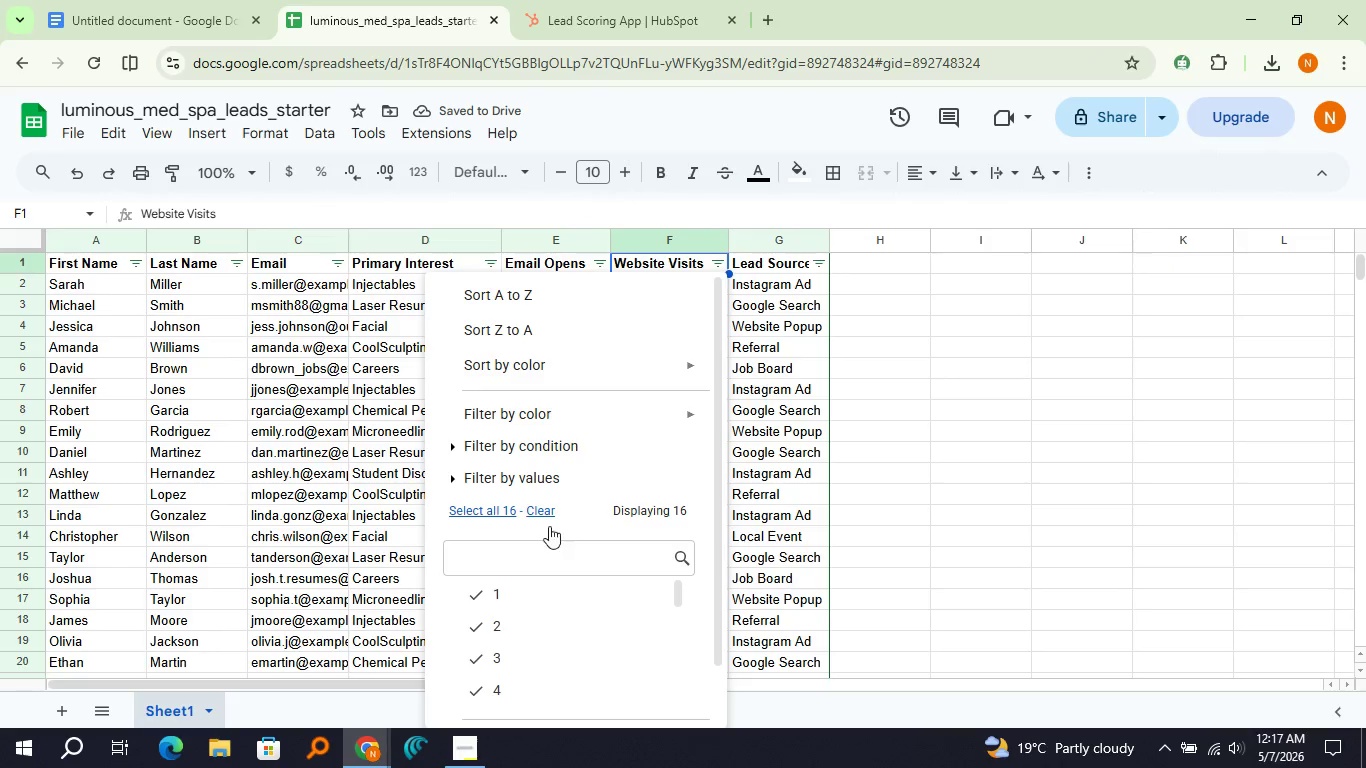 
left_click([543, 516])
 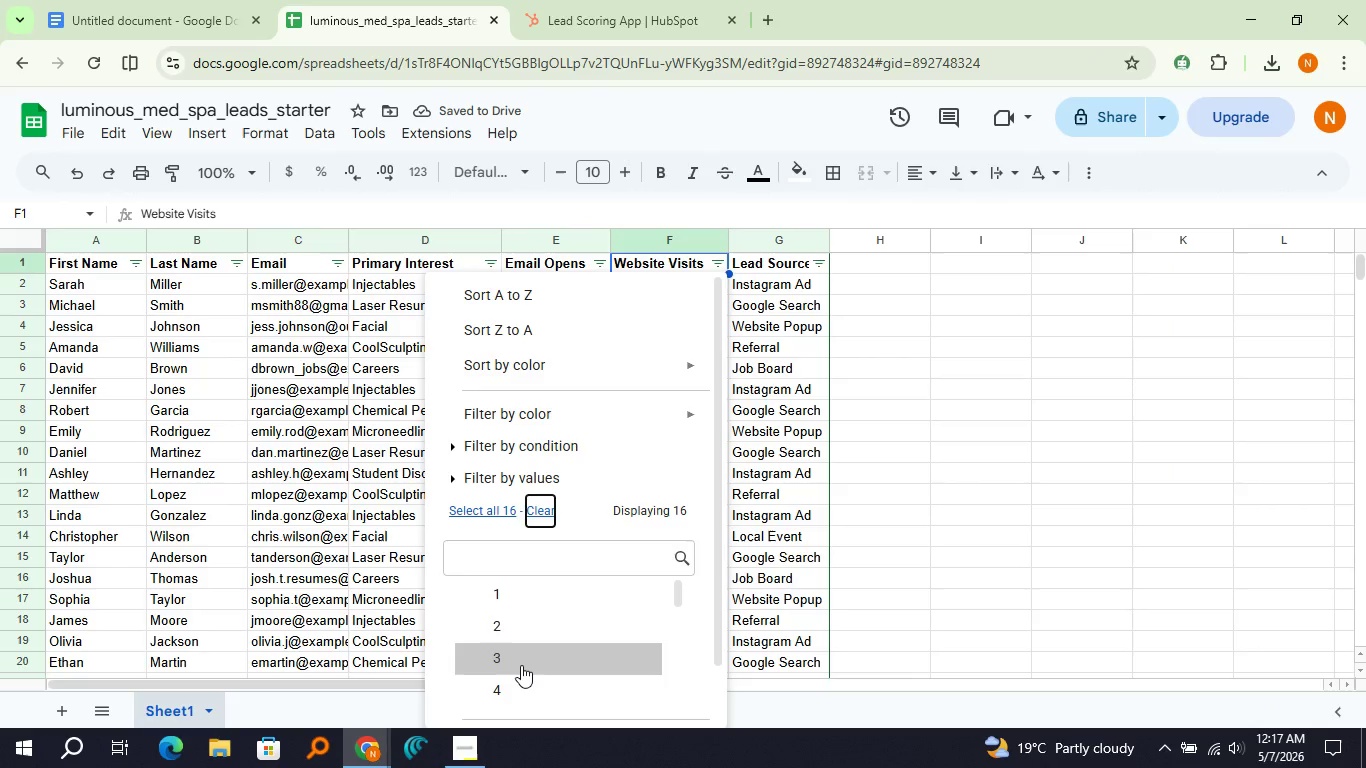 
left_click([521, 665])
 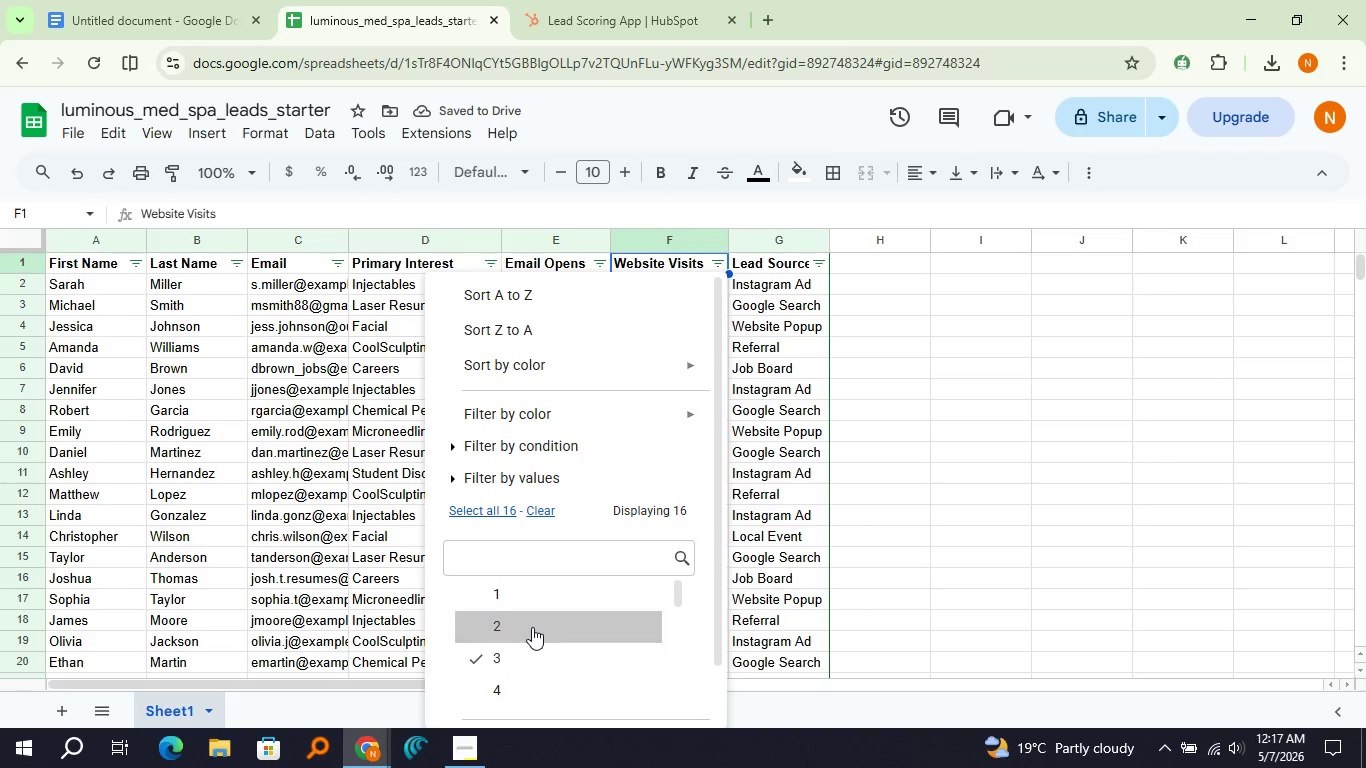 
left_click([532, 627])
 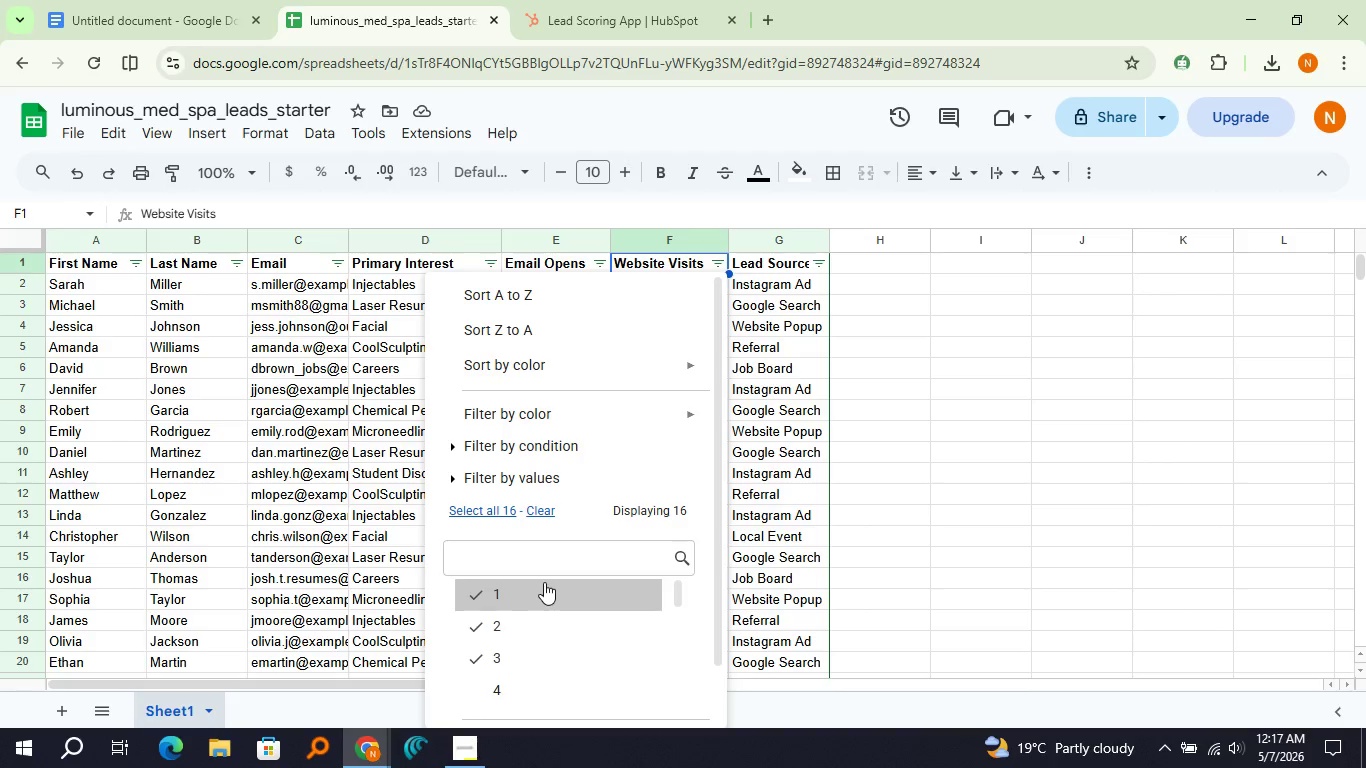 
scroll: coordinate [616, 481], scroll_direction: down, amount: 3.0
 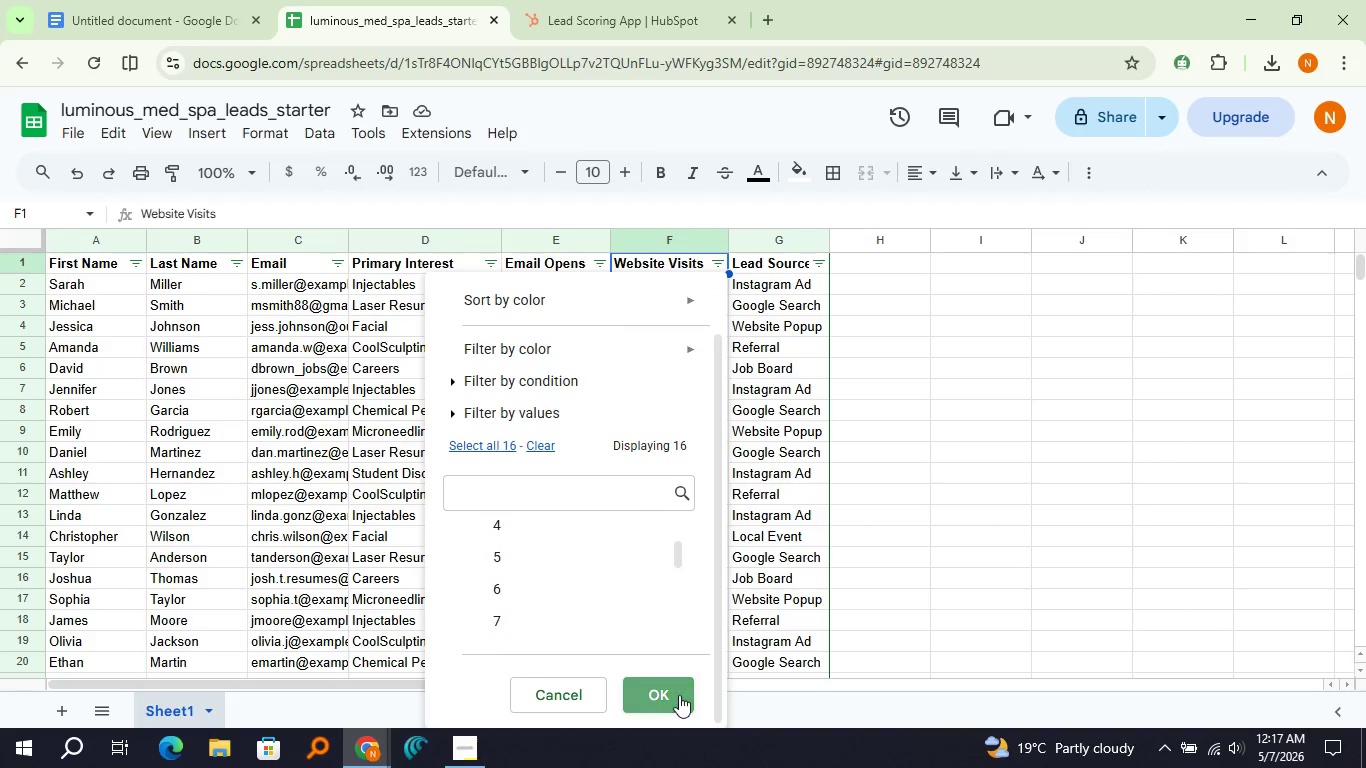 
left_click([679, 695])
 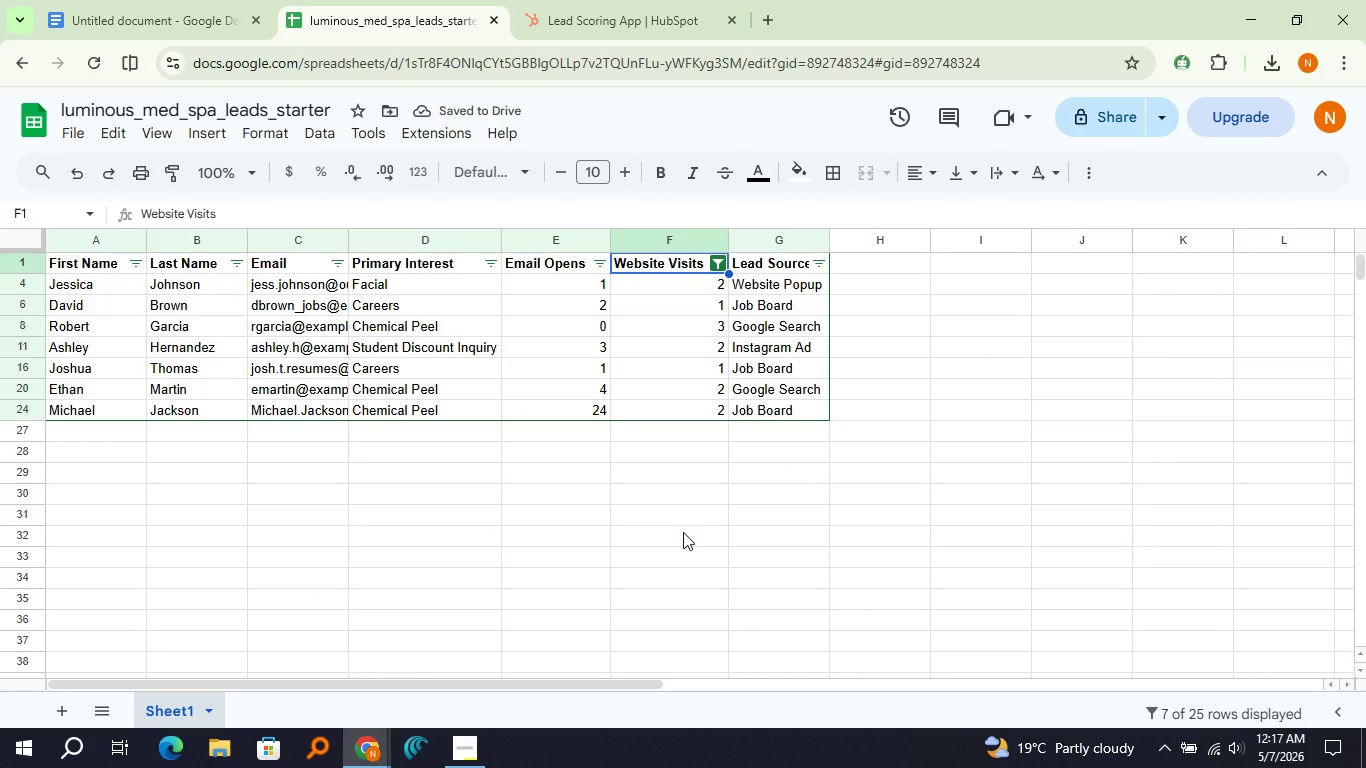 
wait(8.09)
 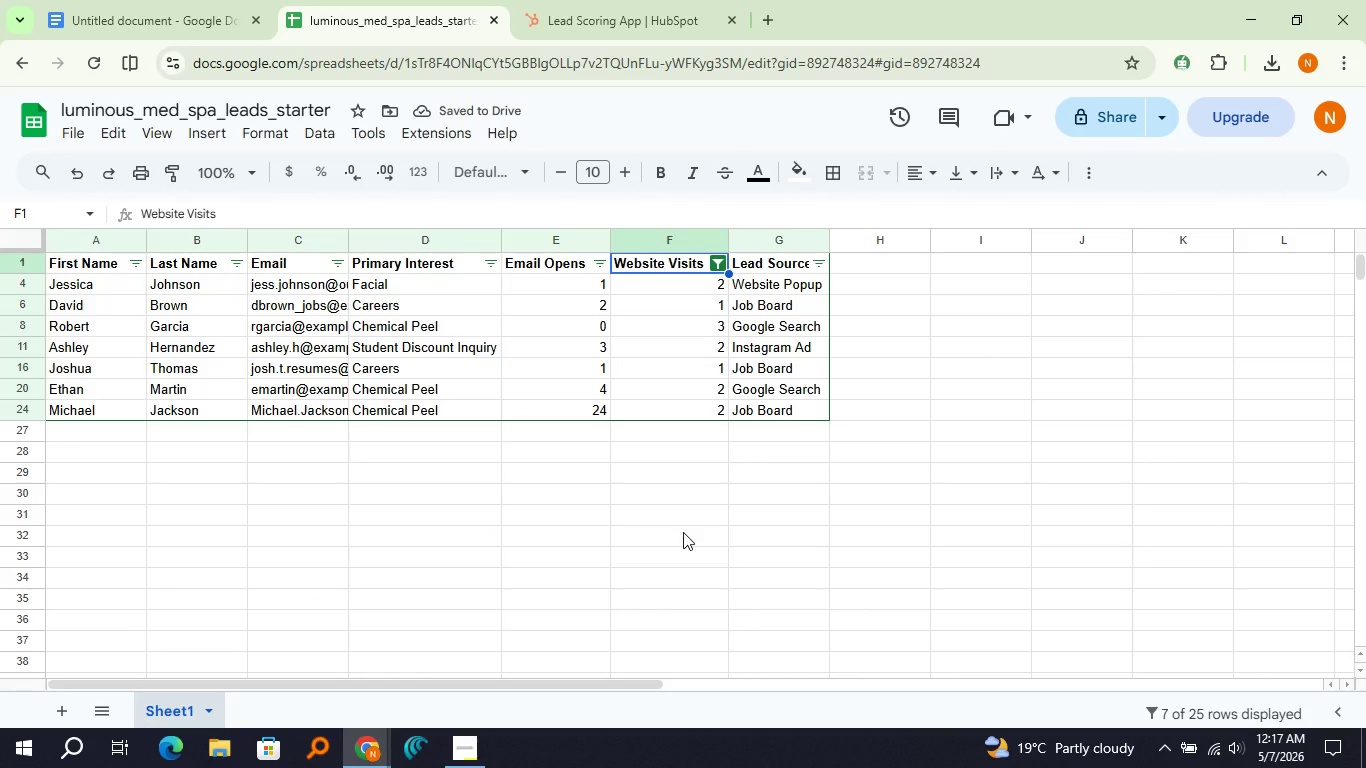 
right_click([716, 263])
 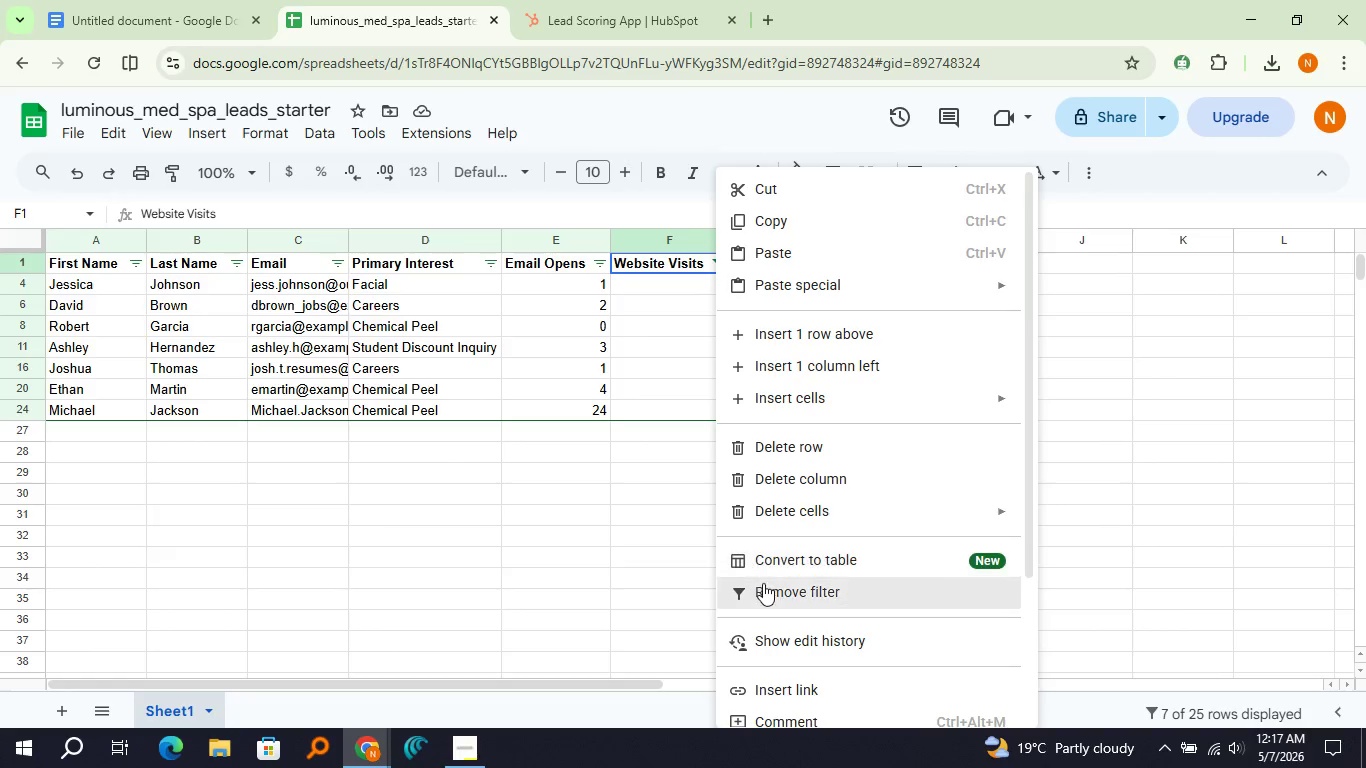 
left_click([763, 583])
 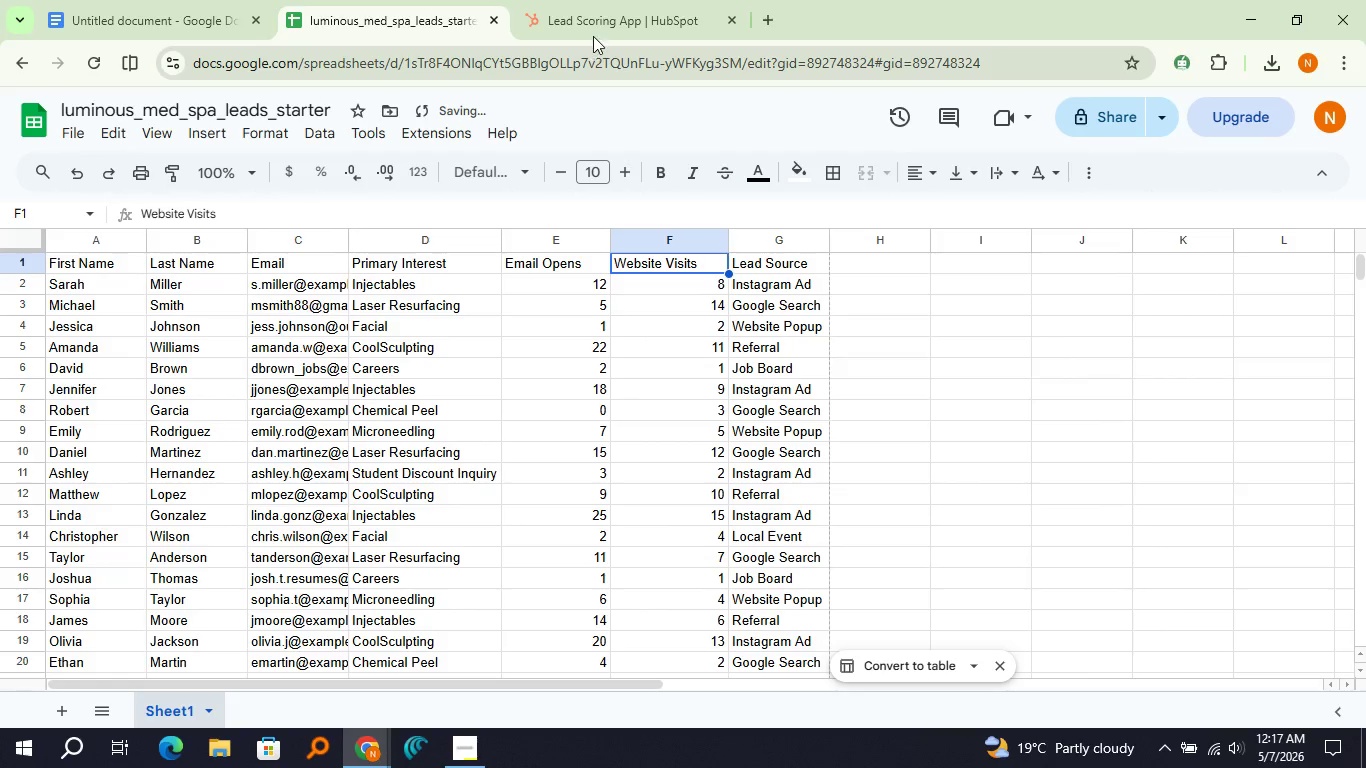 
left_click([594, 24])
 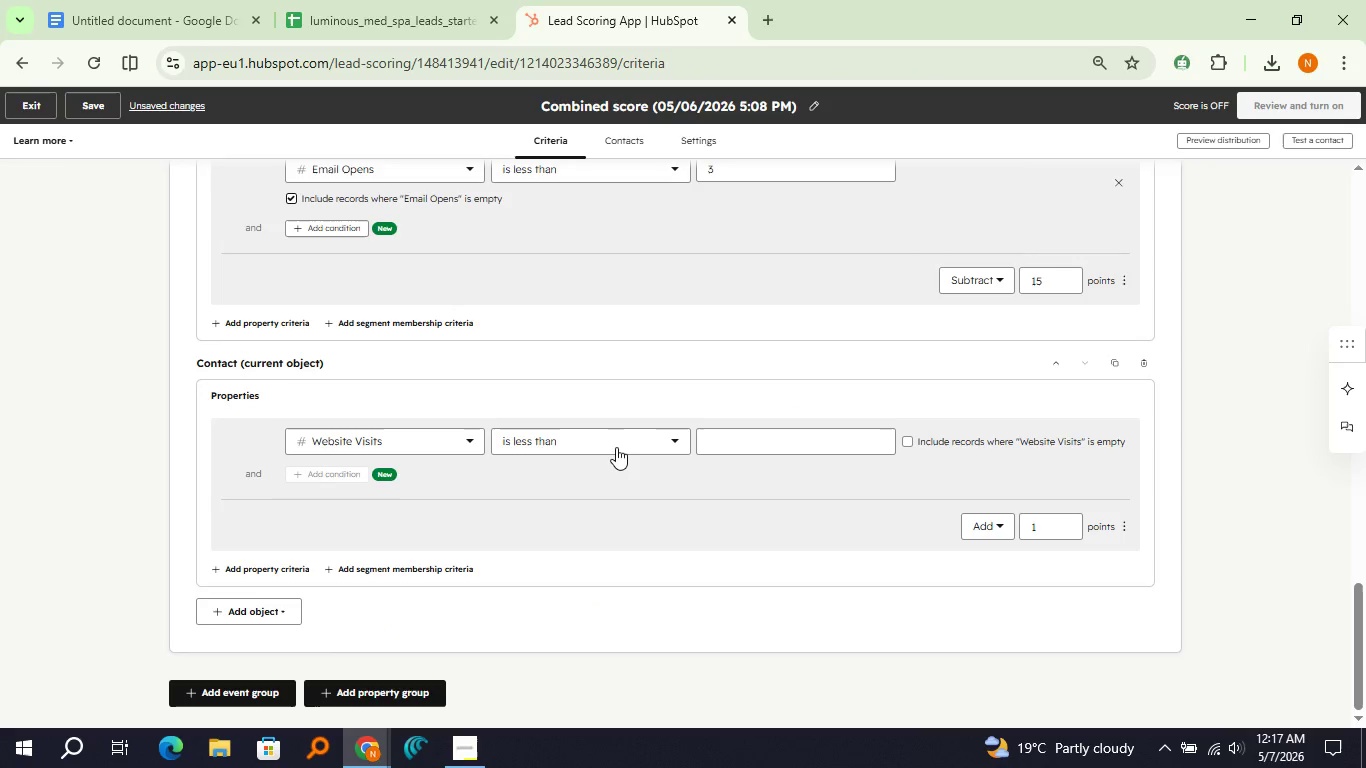 
left_click([616, 447])
 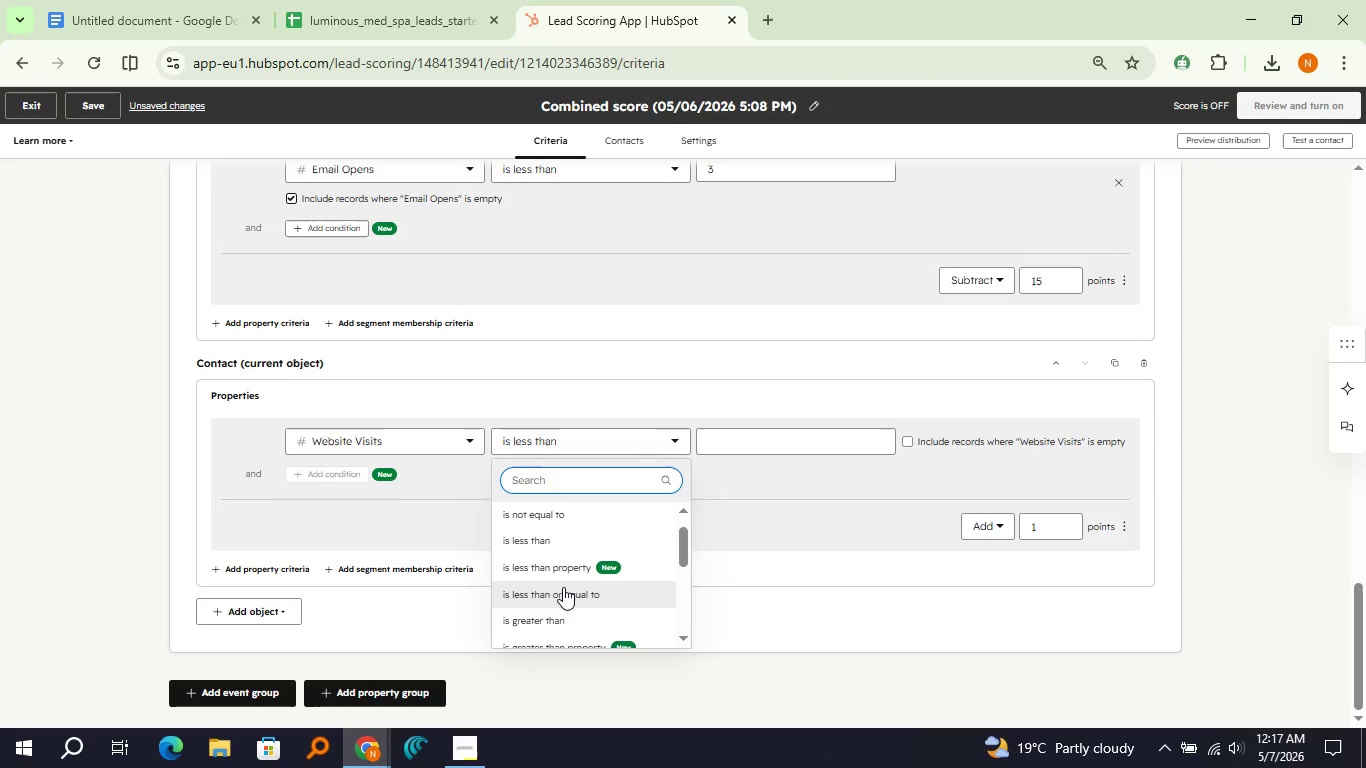 
left_click([563, 587])
 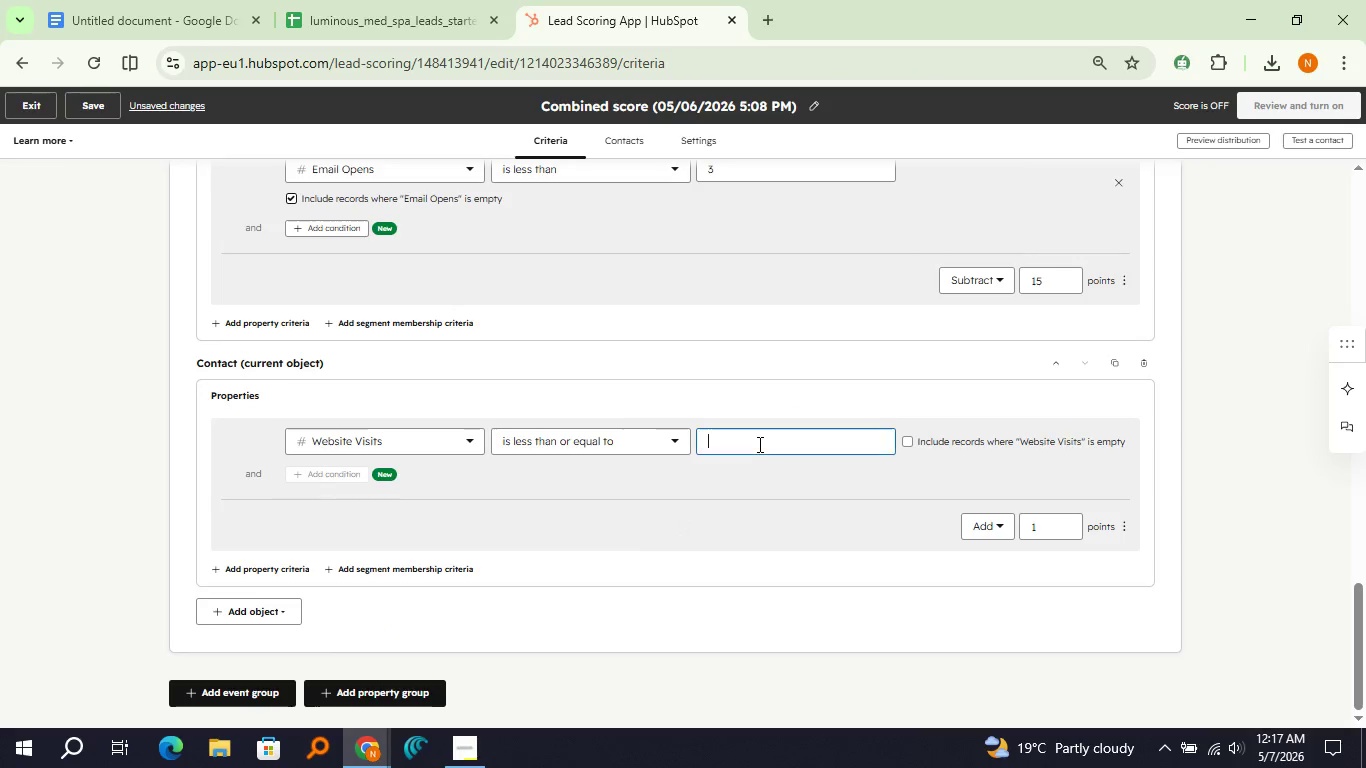 
left_click([758, 444])
 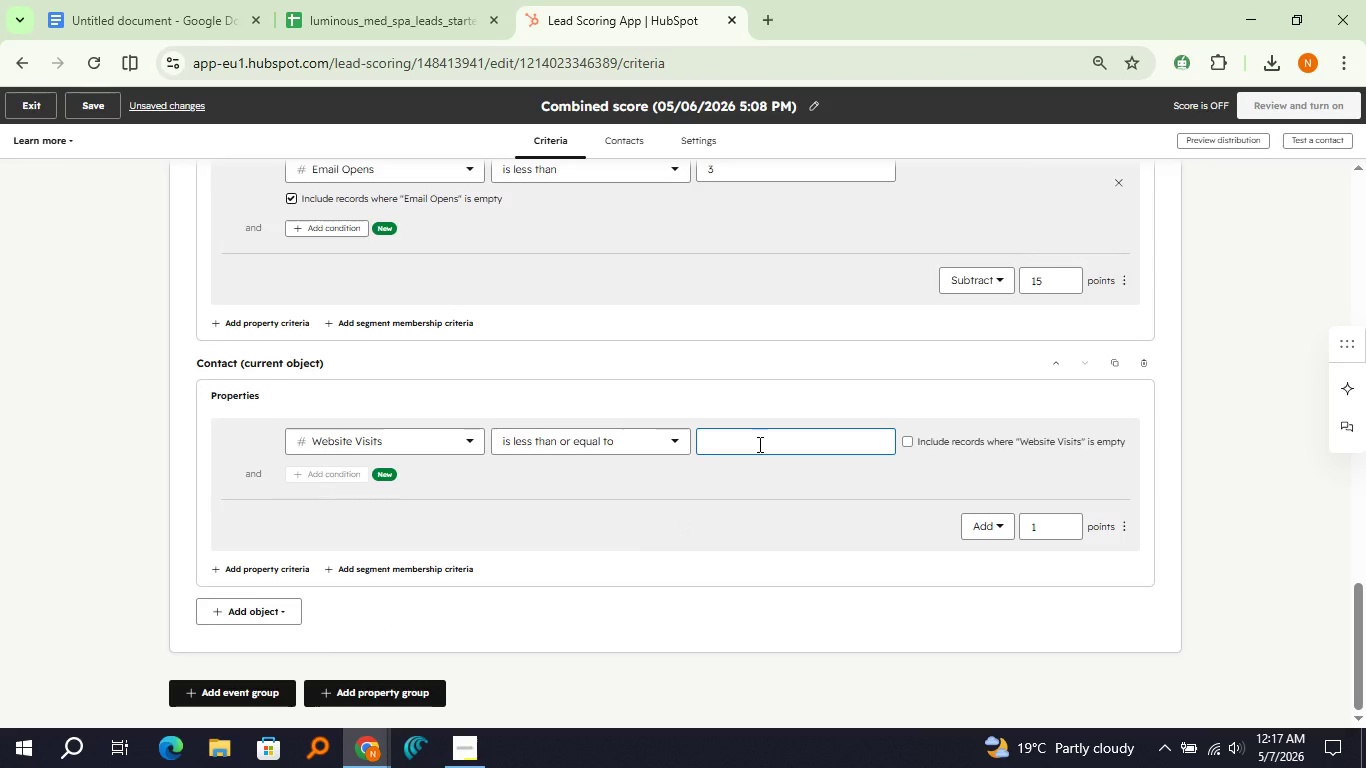 
key(2)
 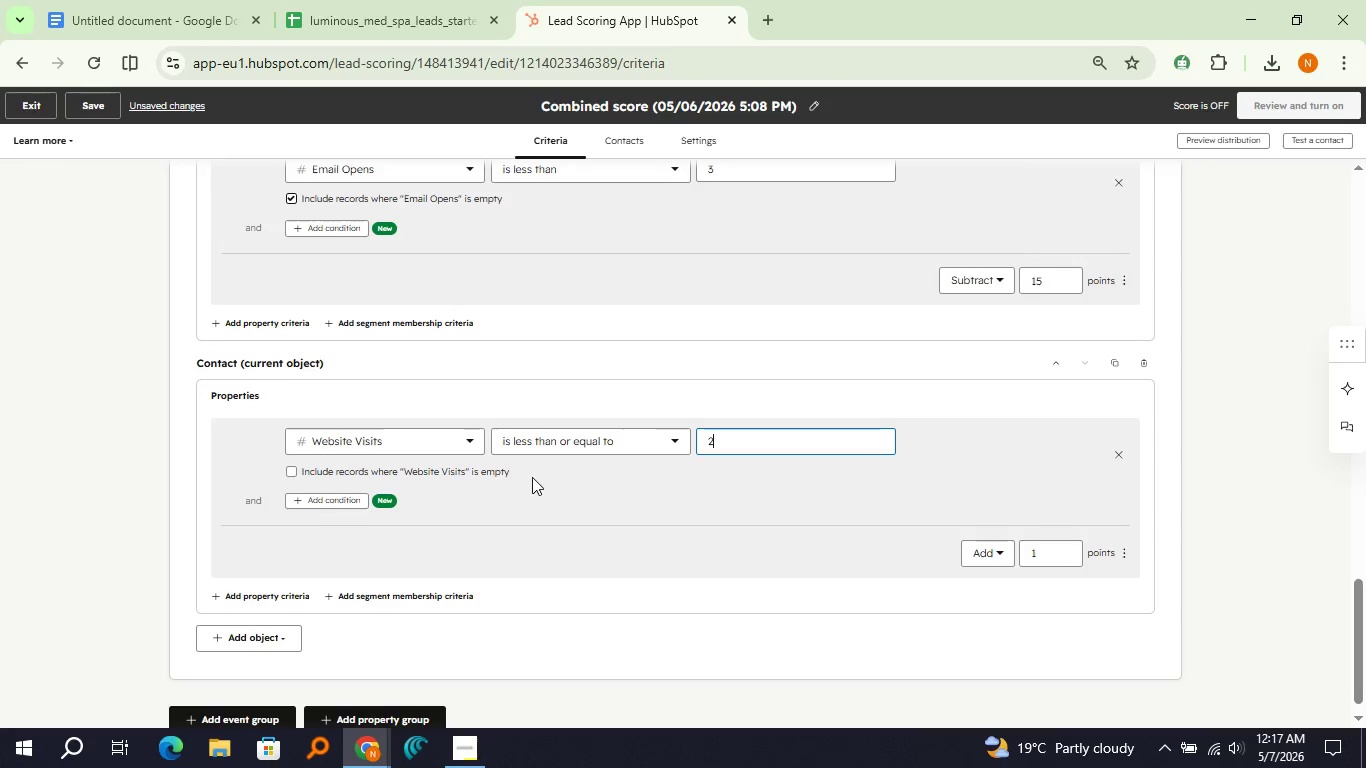 
left_click([493, 467])
 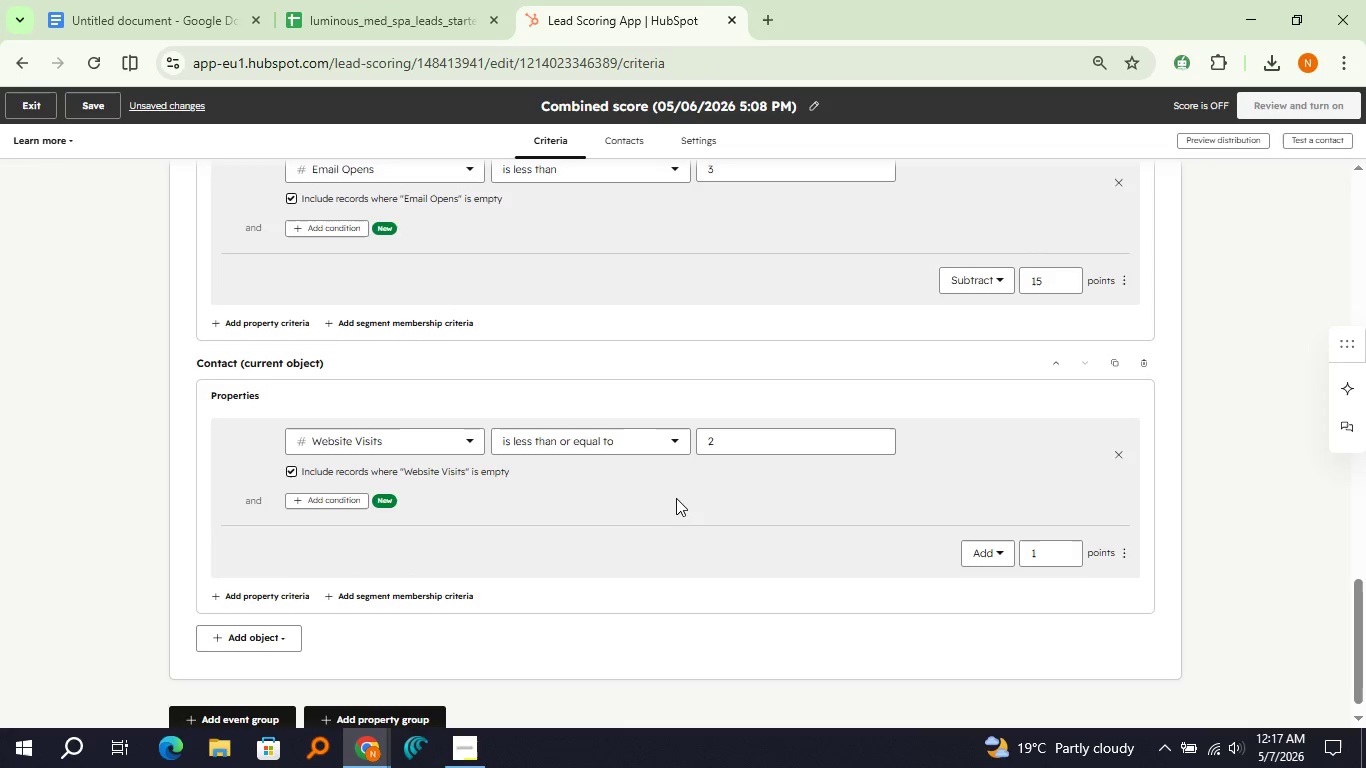 
scroll: coordinate [676, 498], scroll_direction: down, amount: 1.0
 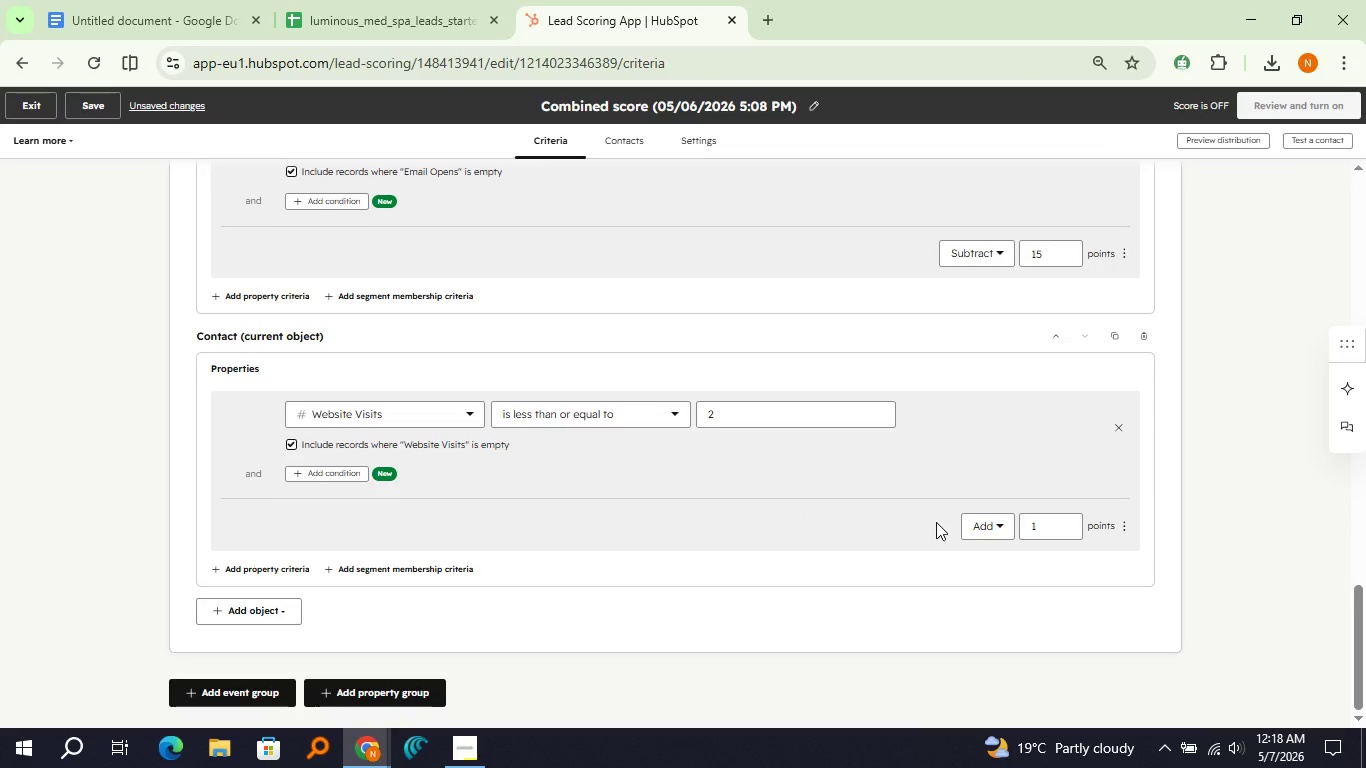 
left_click([973, 523])
 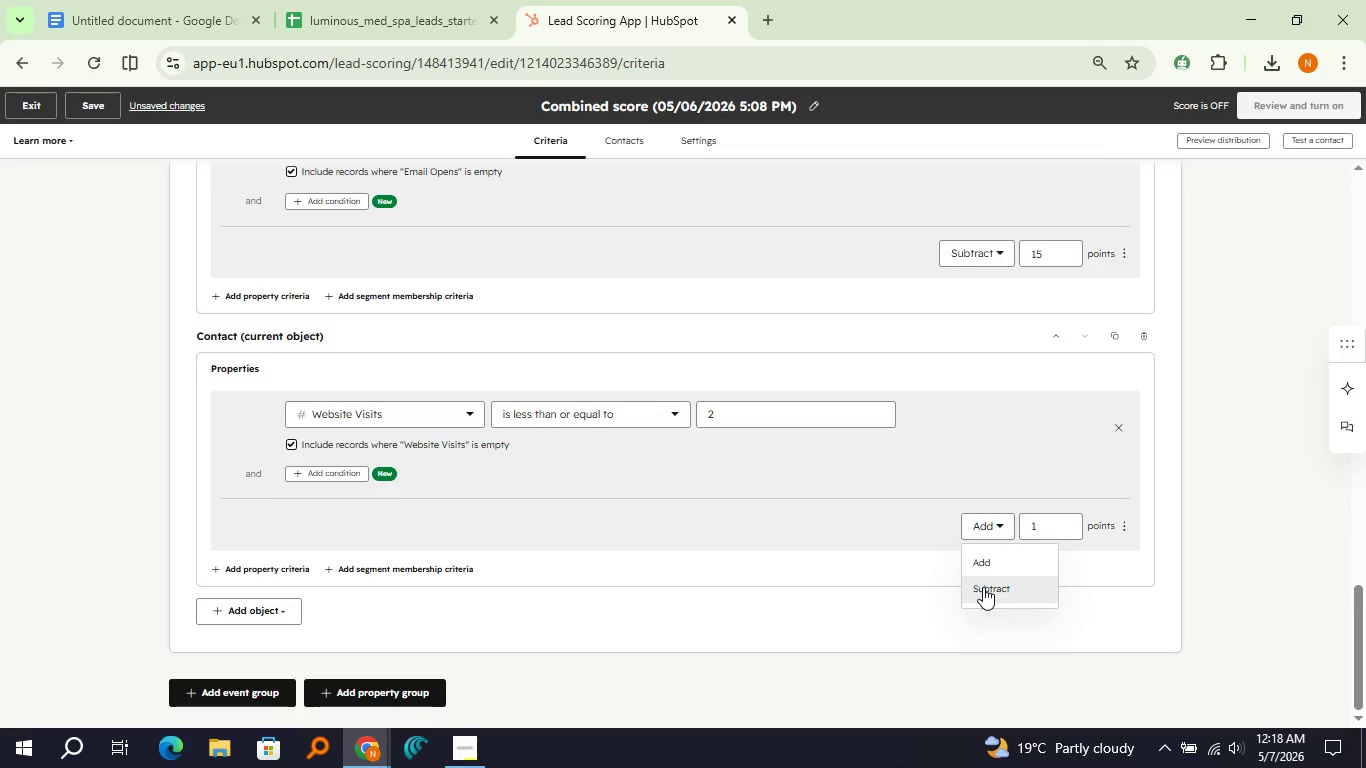 
left_click([983, 587])
 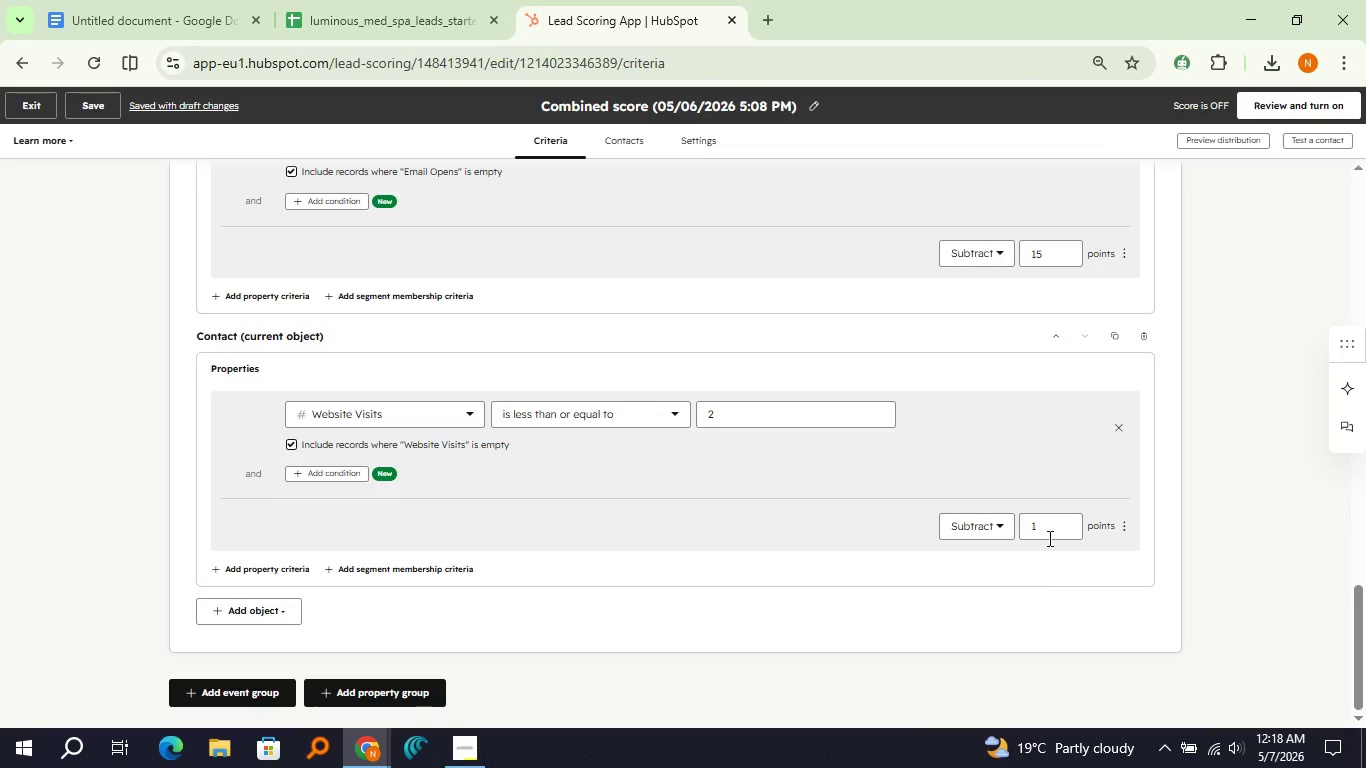 
left_click([1048, 538])
 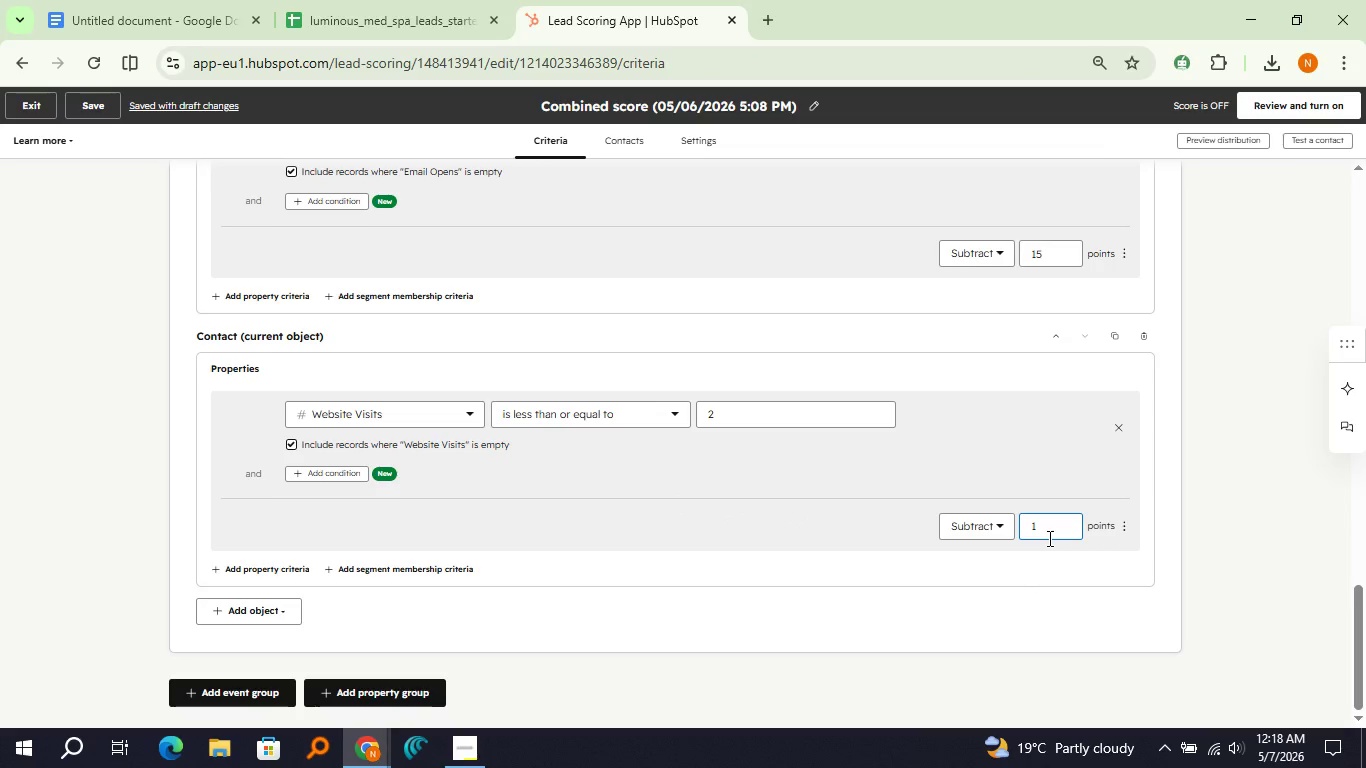 
key(0)
 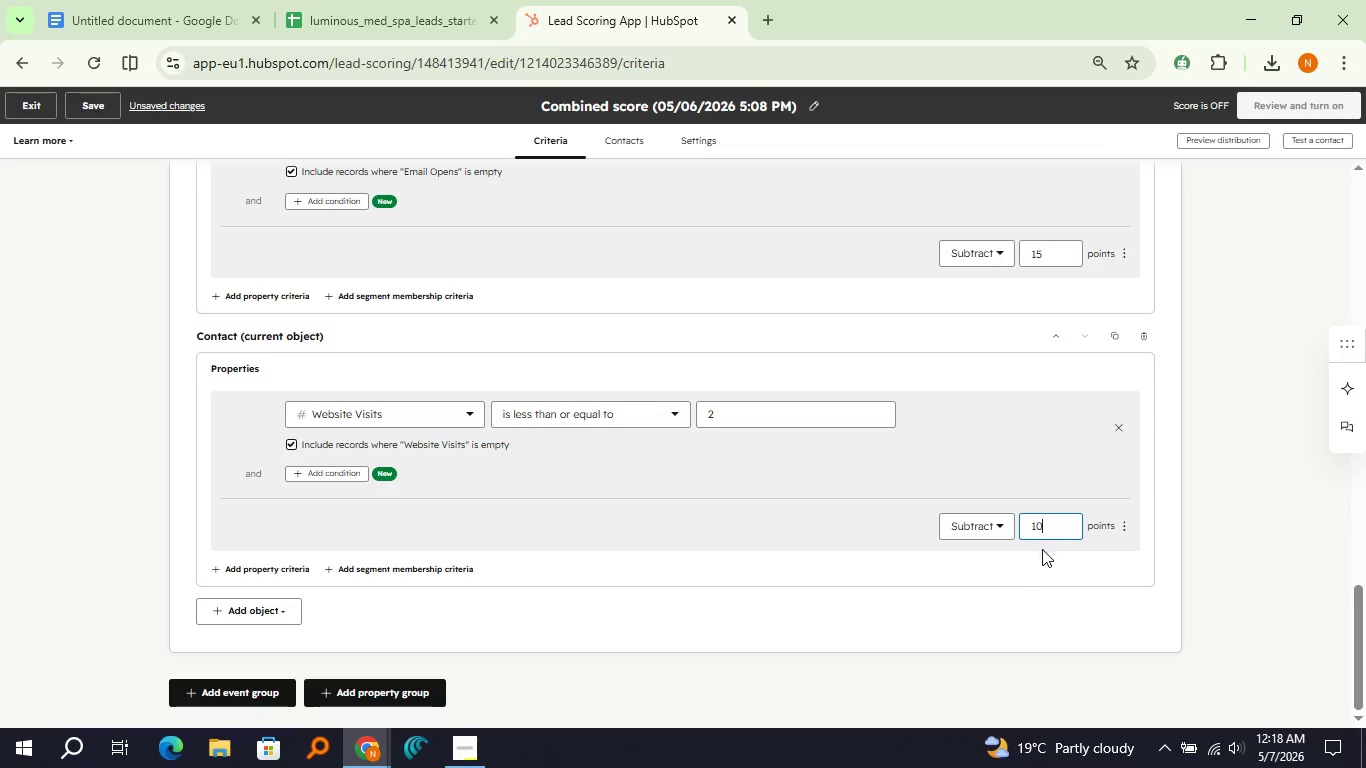 
left_click([1197, 540])
 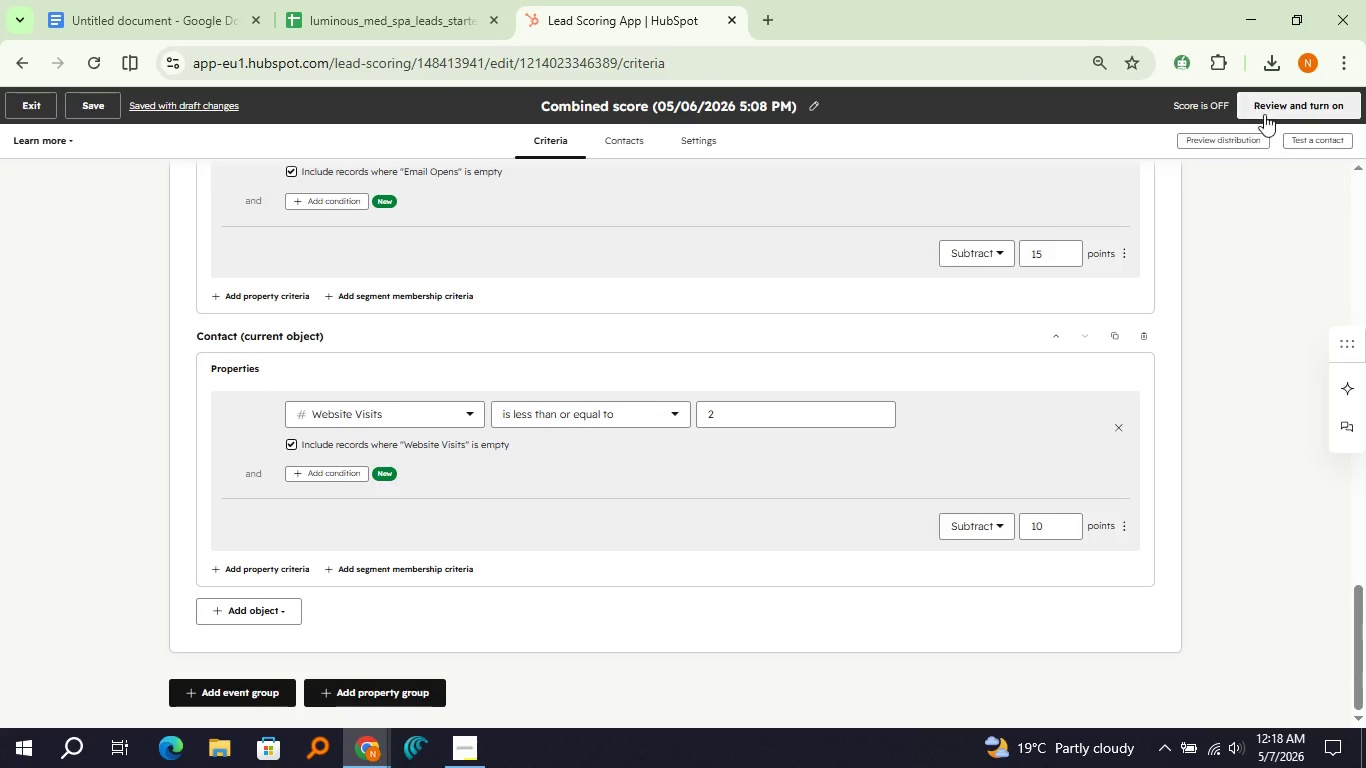 
left_click([1264, 112])
 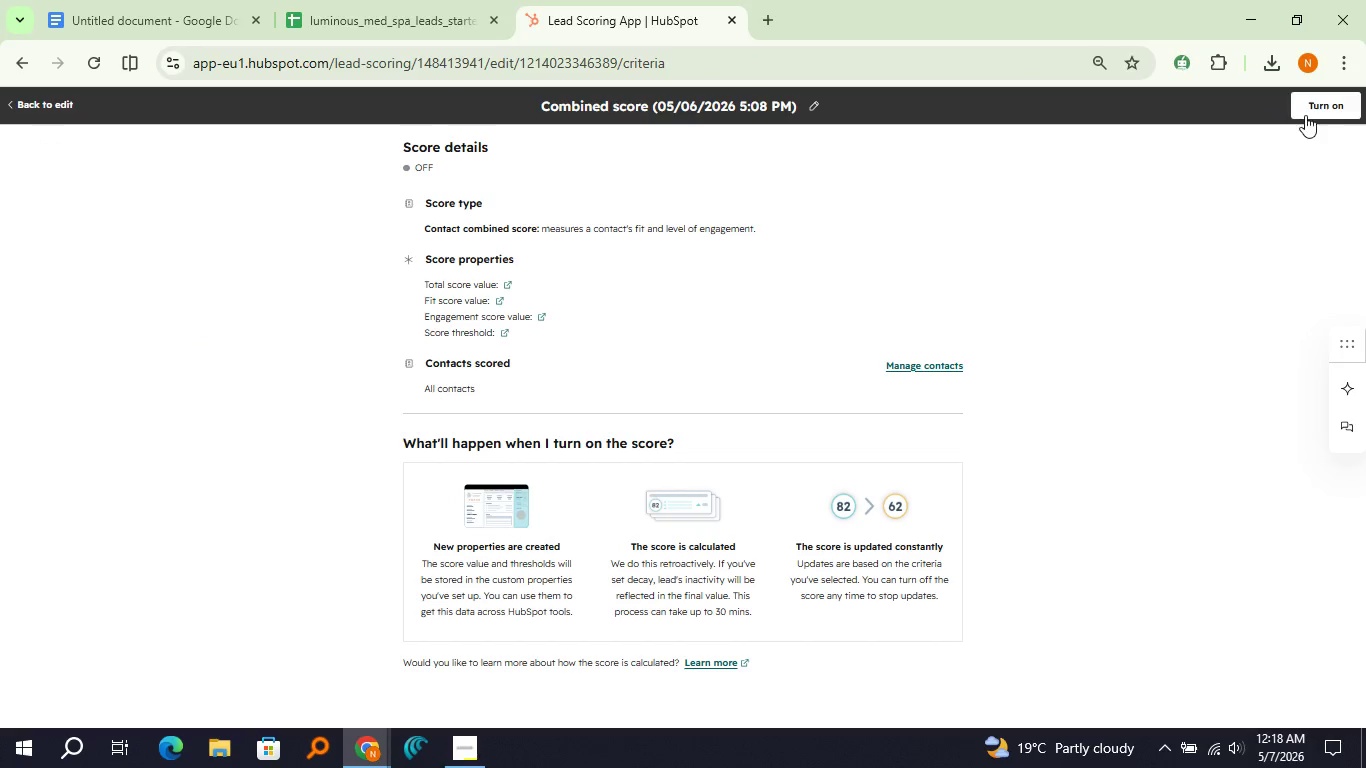 
left_click([1305, 115])
 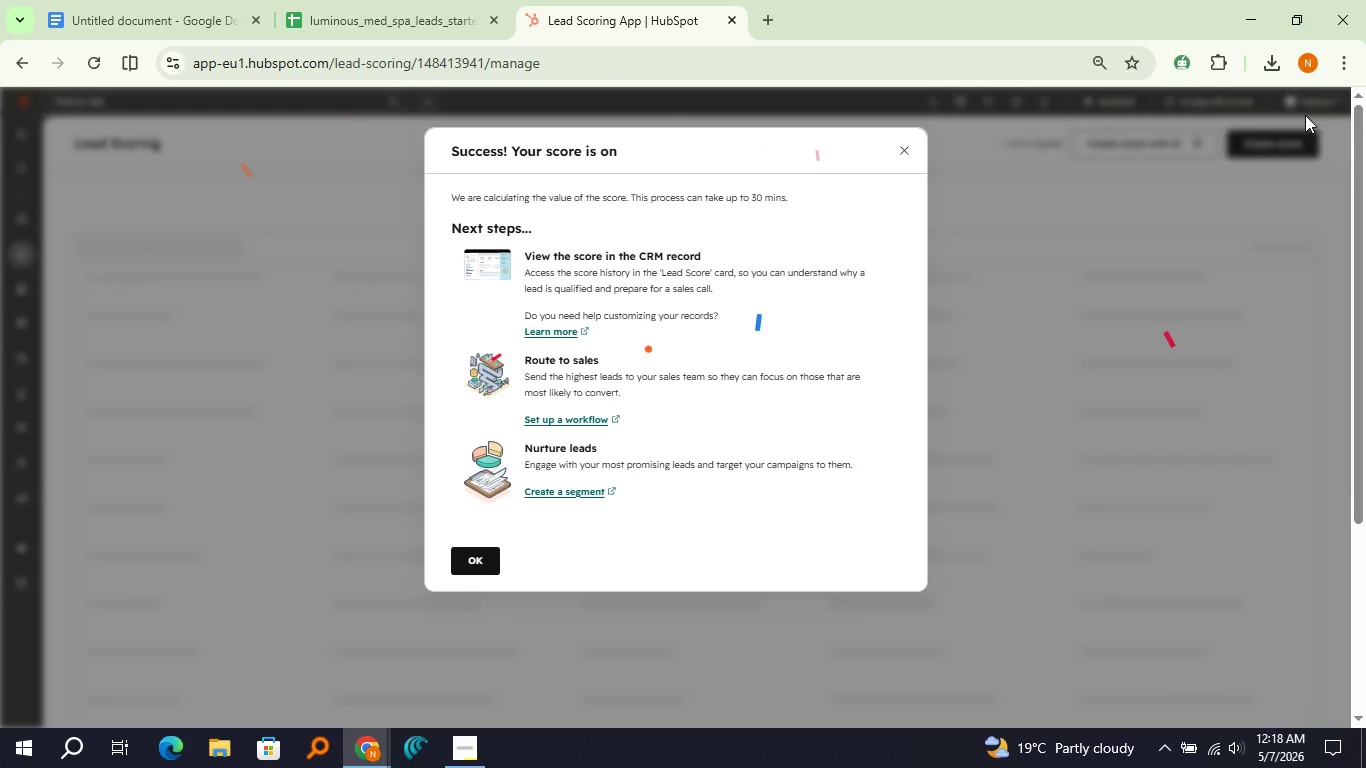 
wait(6.05)
 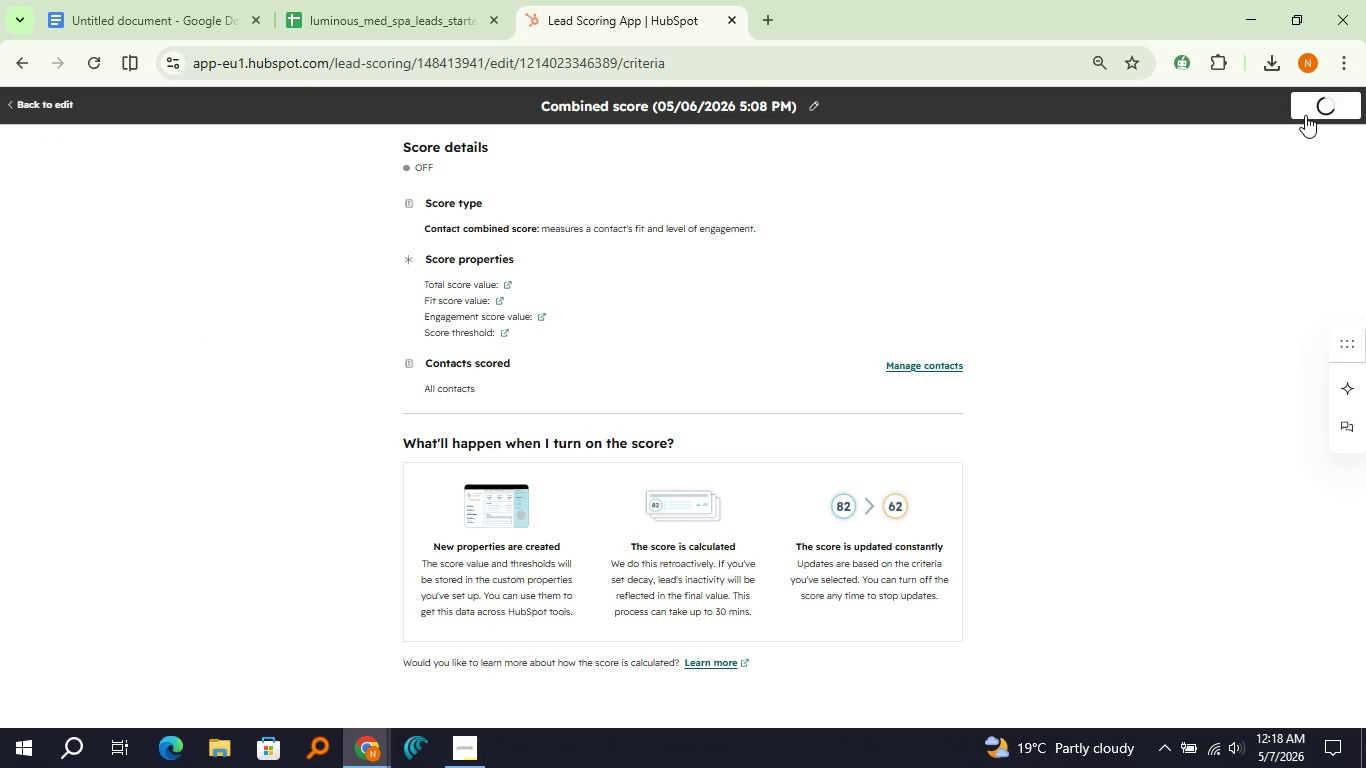 
left_click([495, 562])
 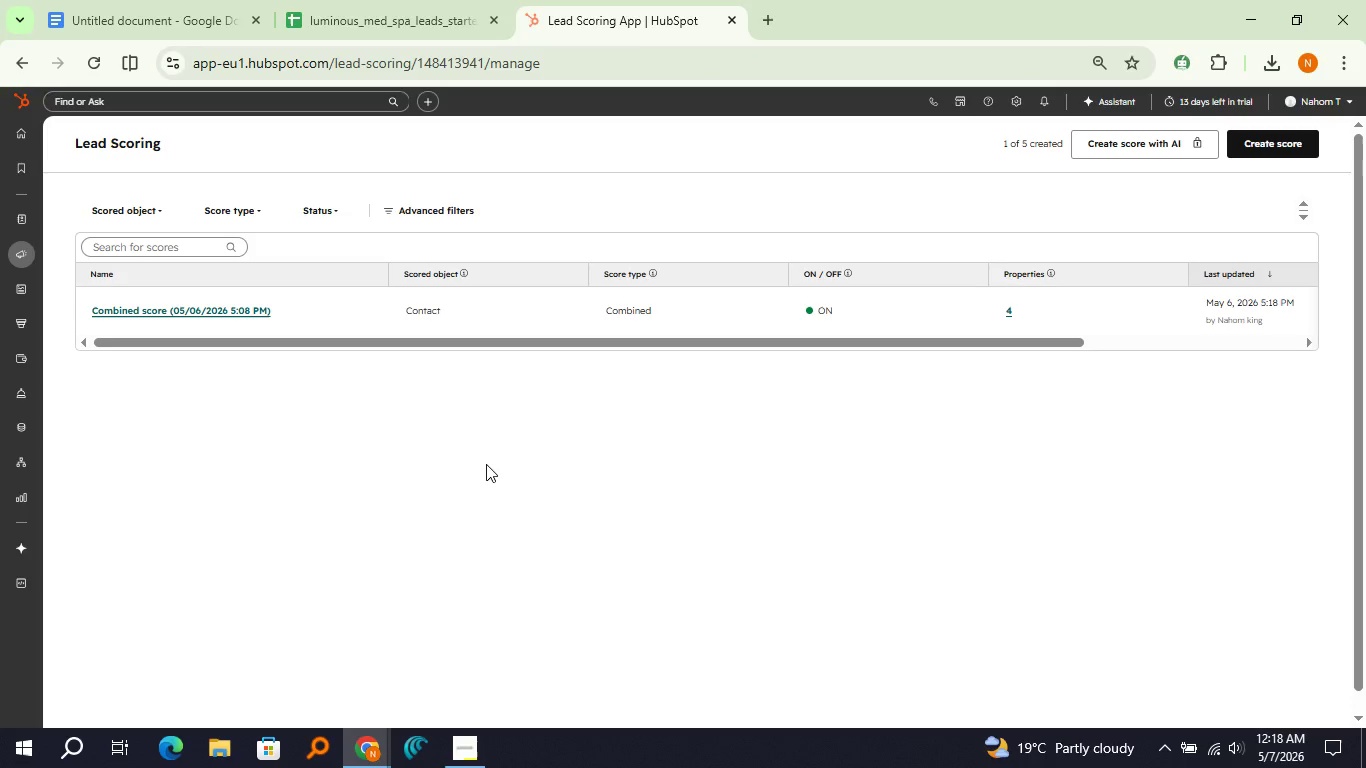 
wait(17.78)
 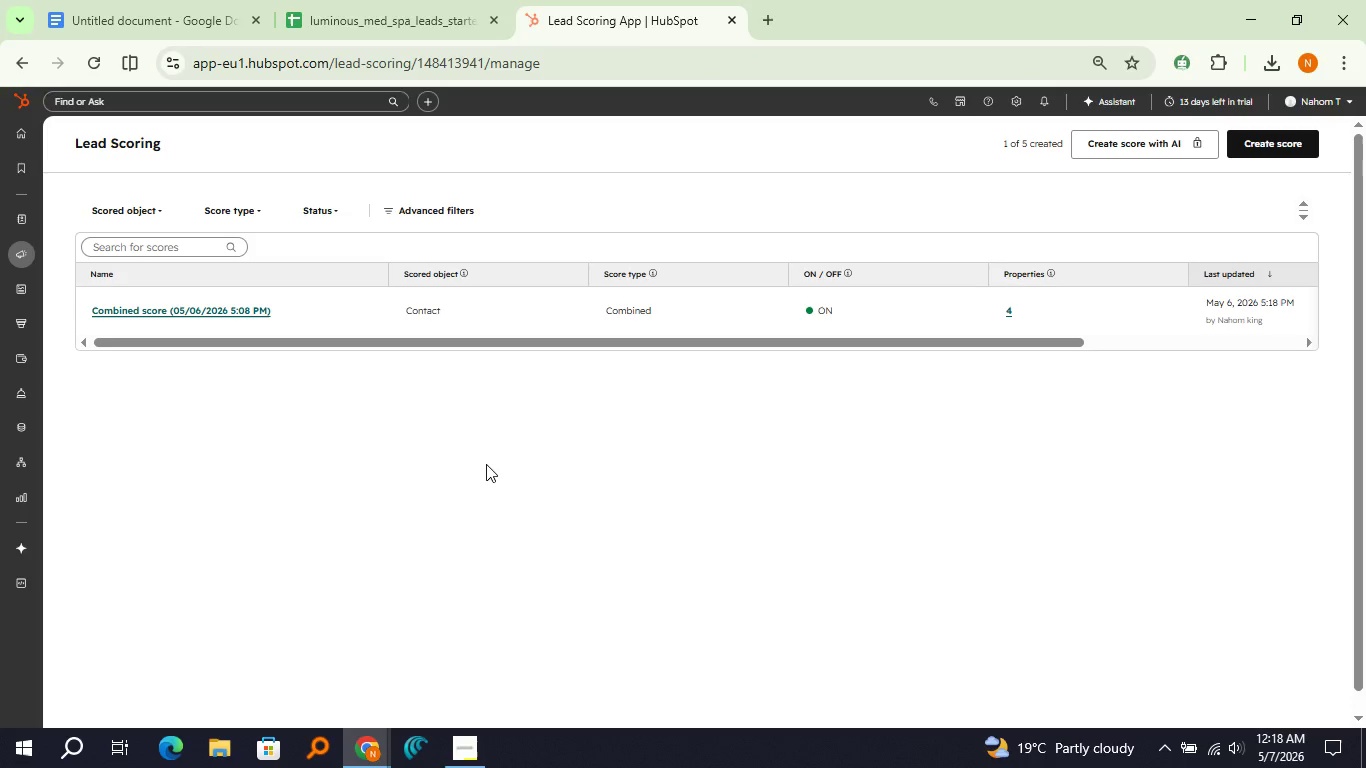 
left_click([22, 139])
 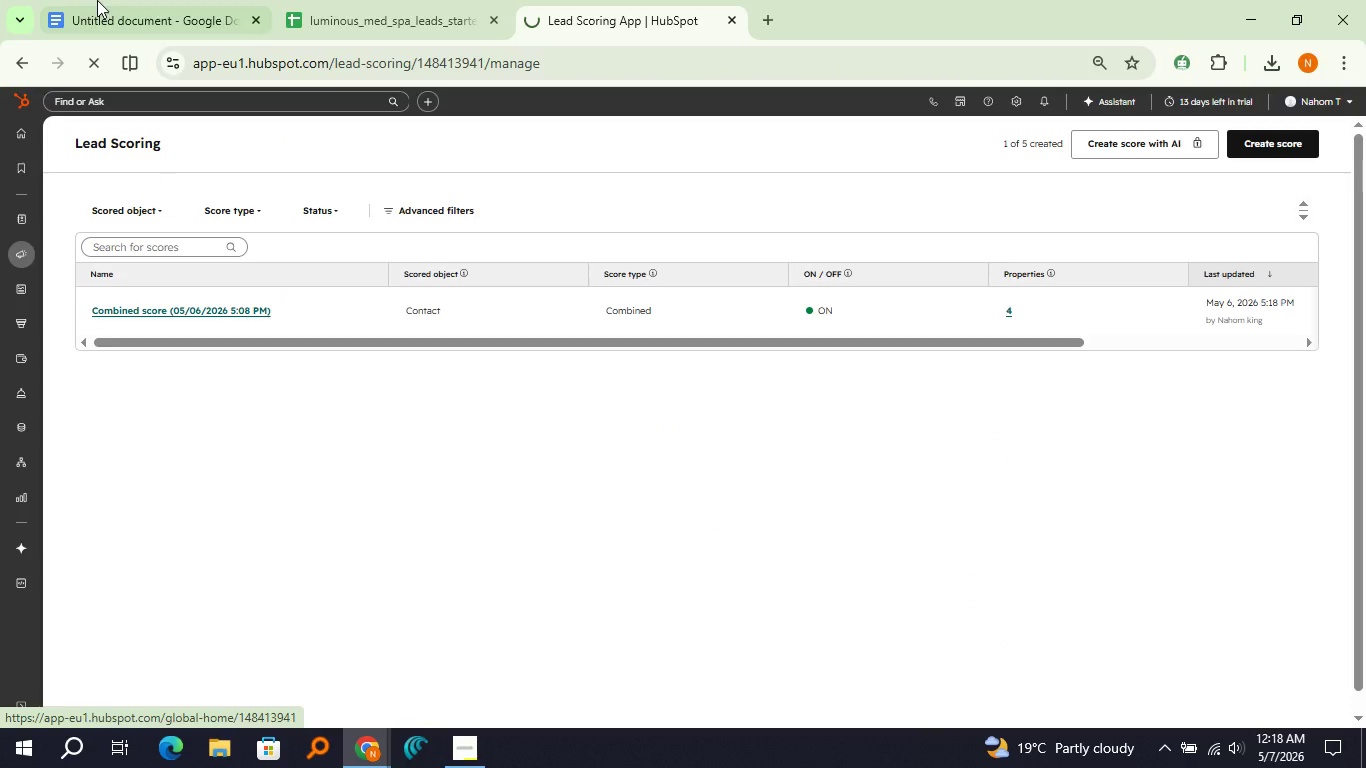 
left_click([97, 0])
 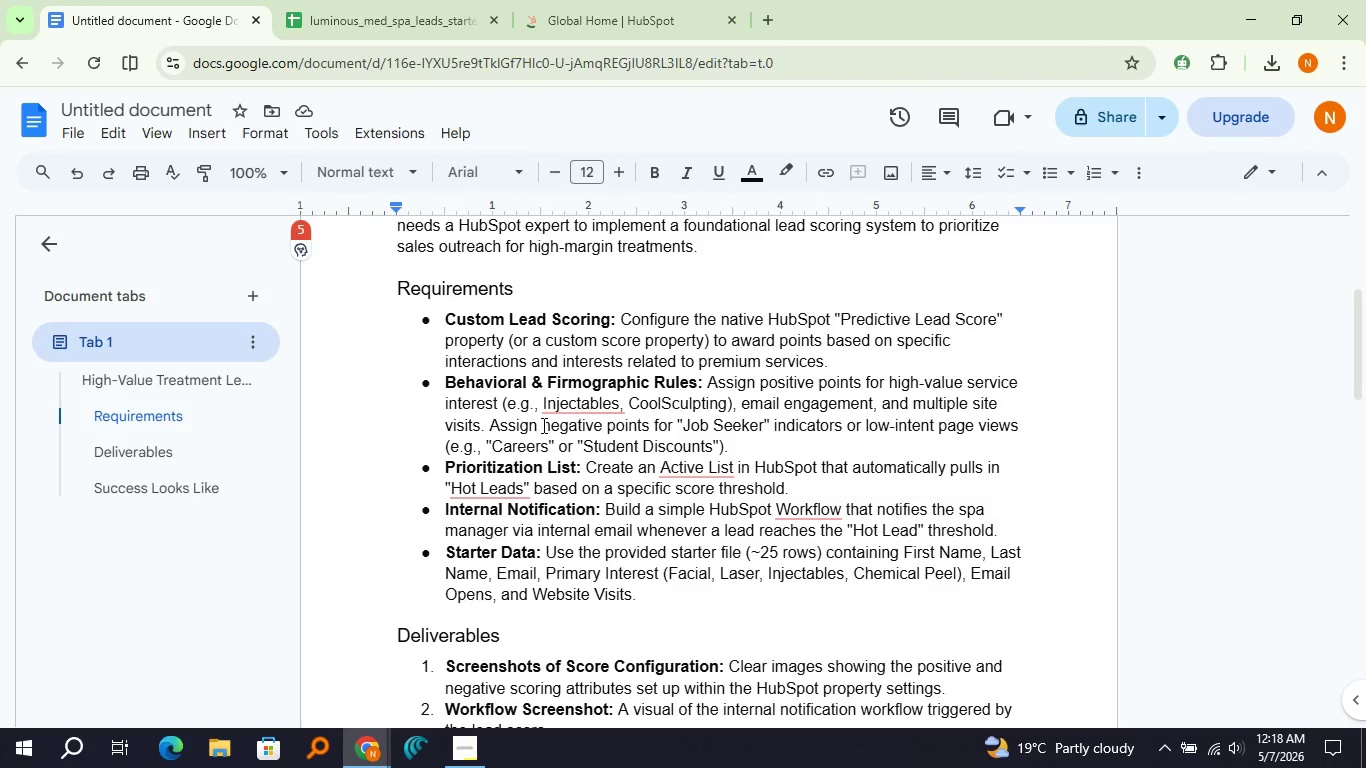 
wait(8.08)
 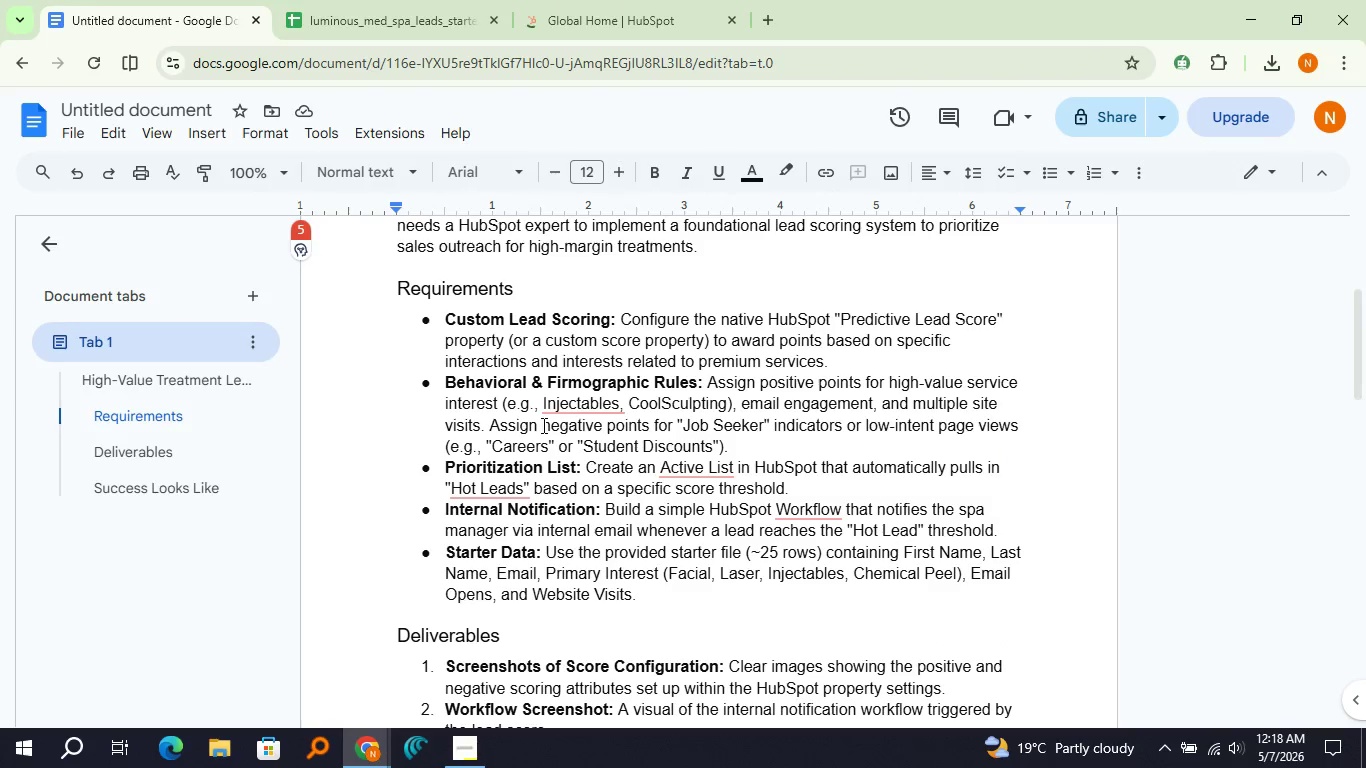 
left_click([686, 34])
 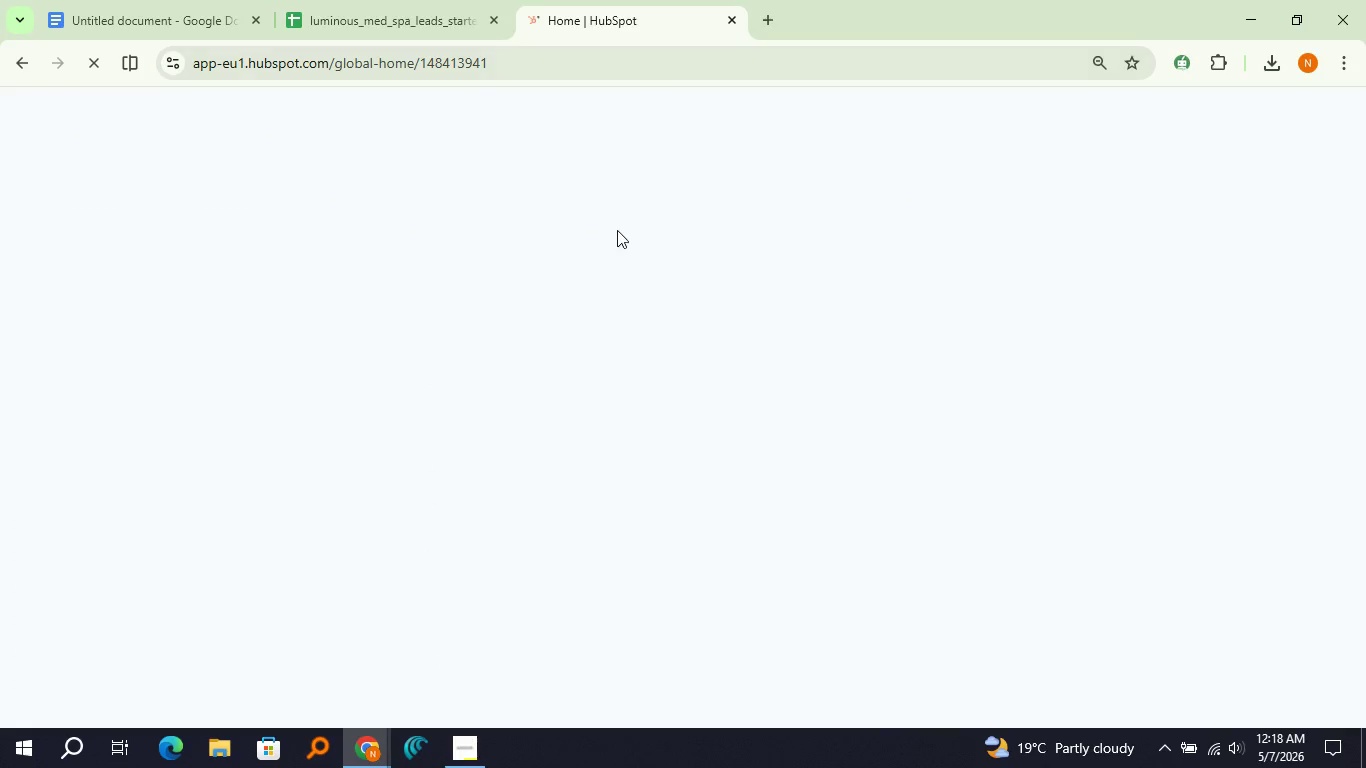 
mouse_move([587, 246])
 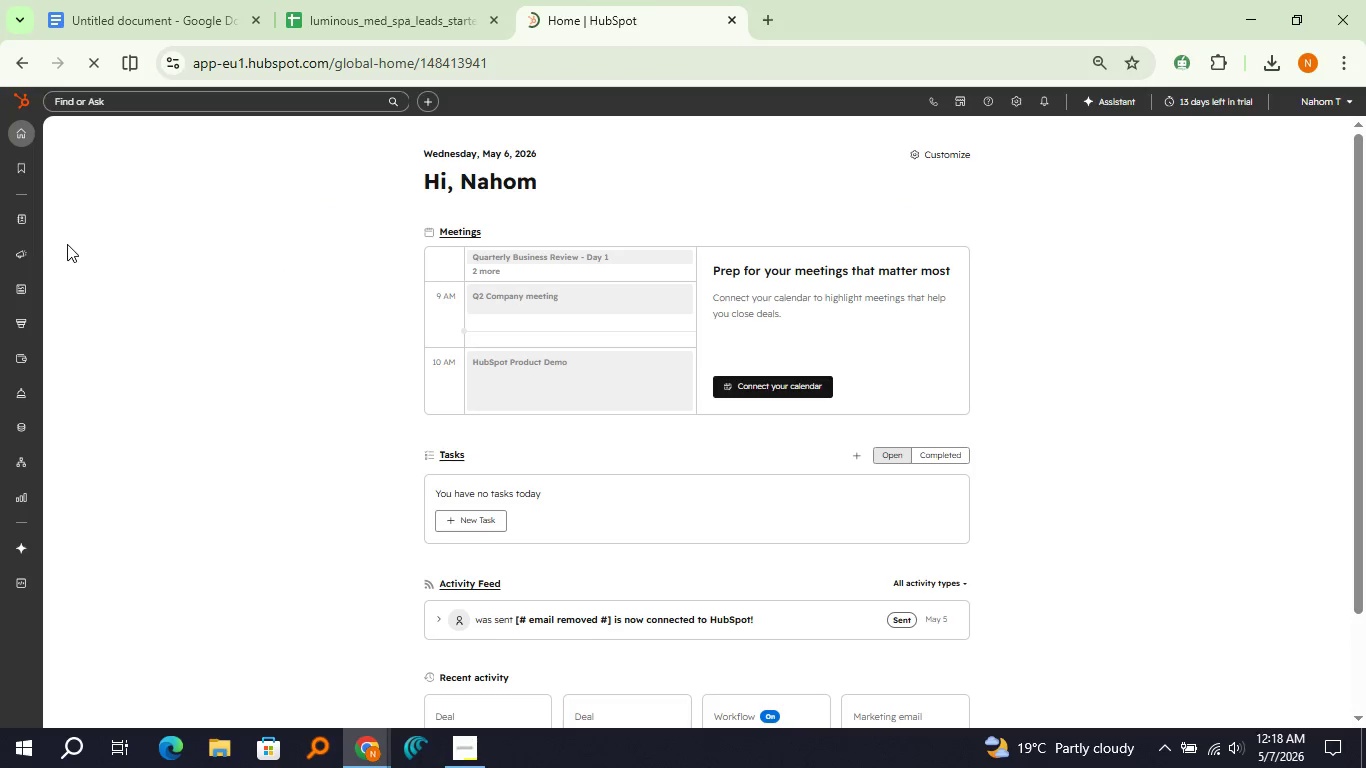 
mouse_move([47, 262])
 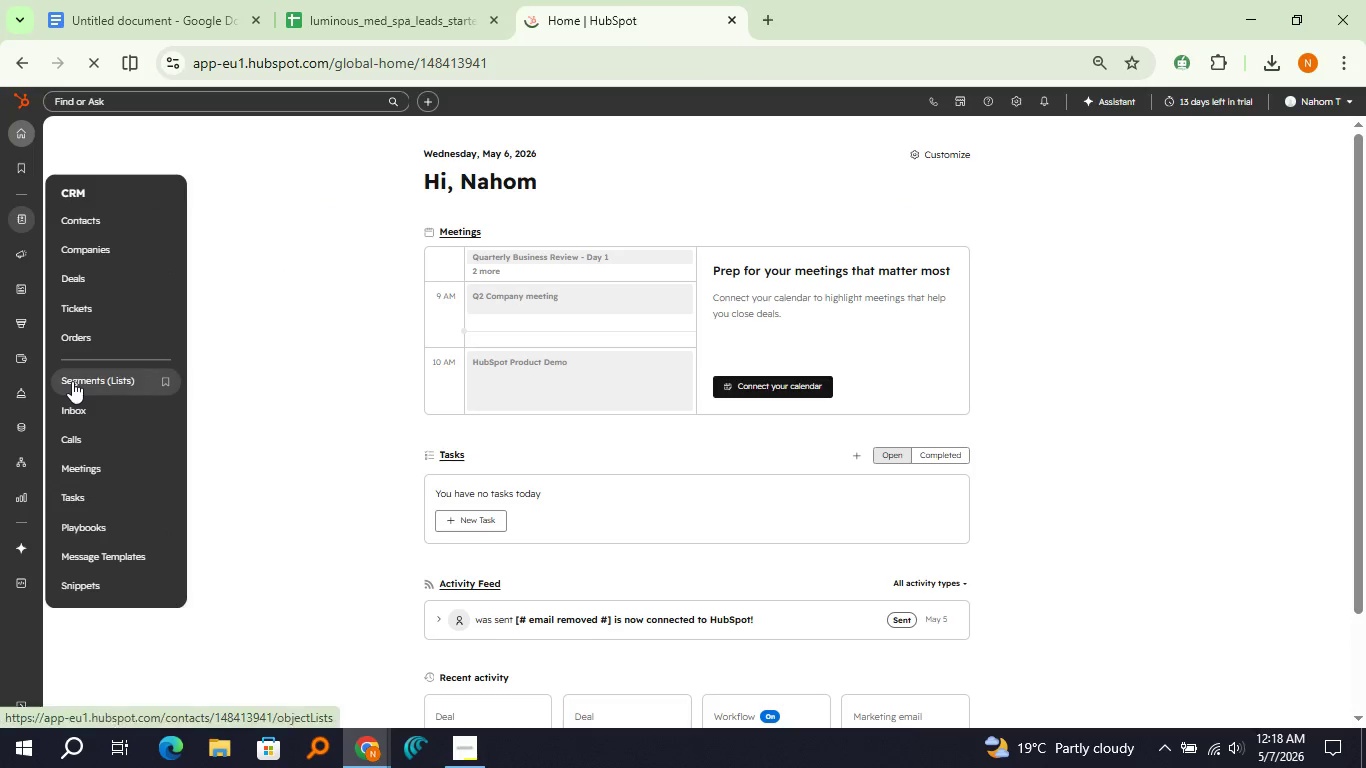 
left_click([72, 381])
 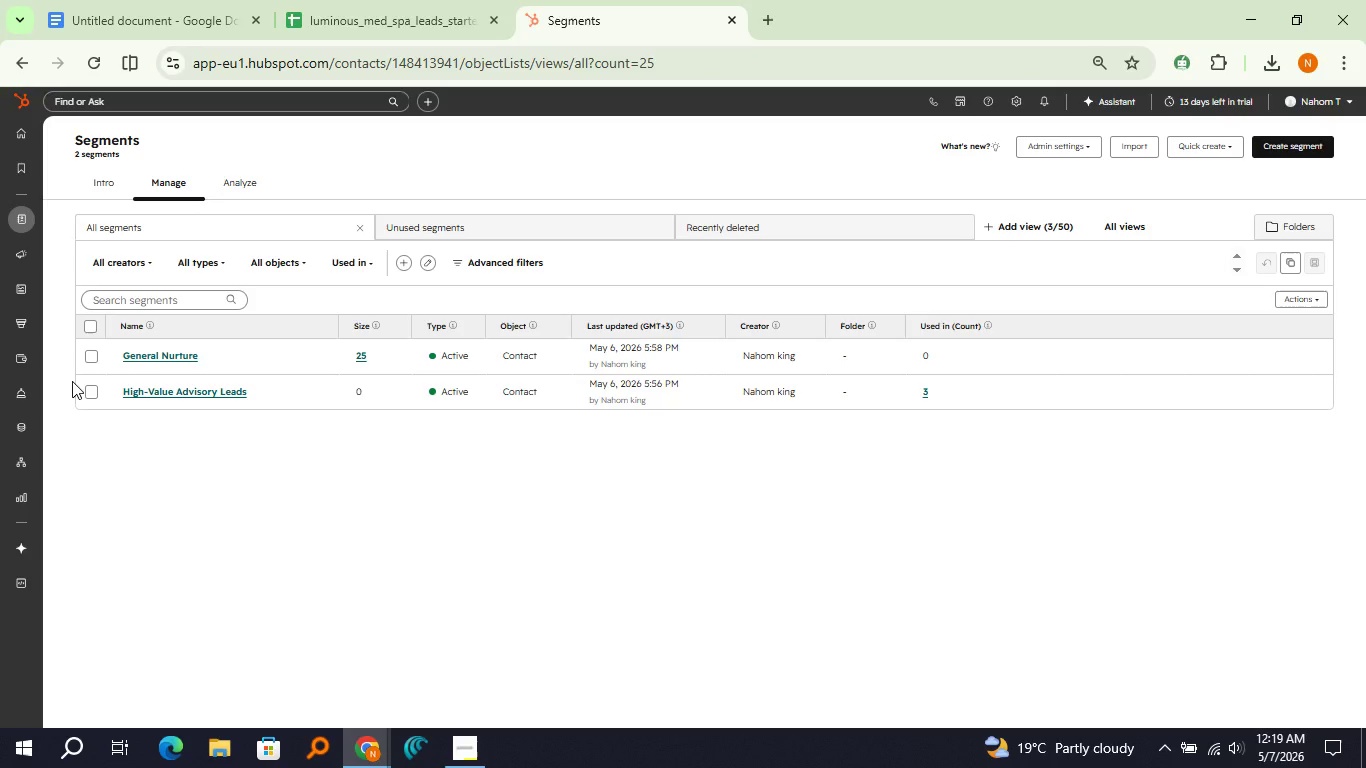 
wait(55.22)
 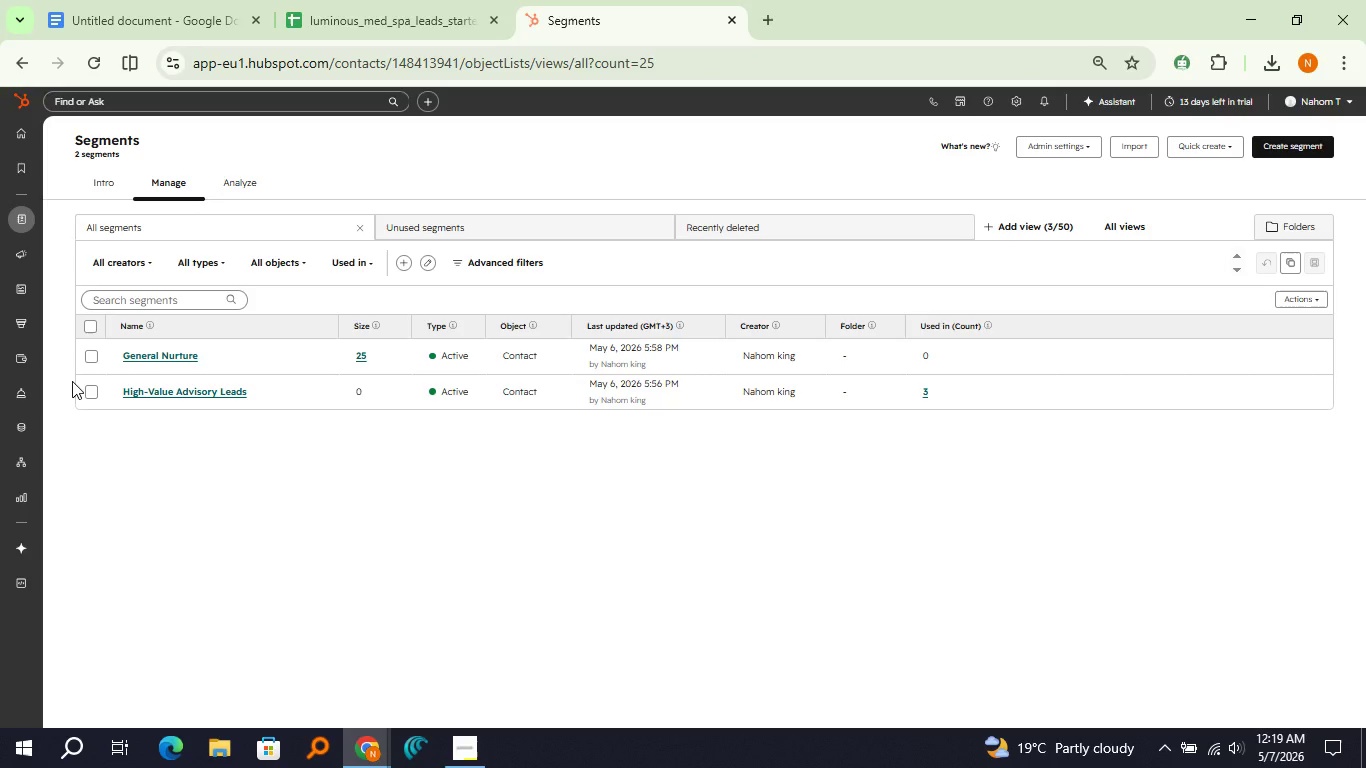 
left_click([89, 323])
 